 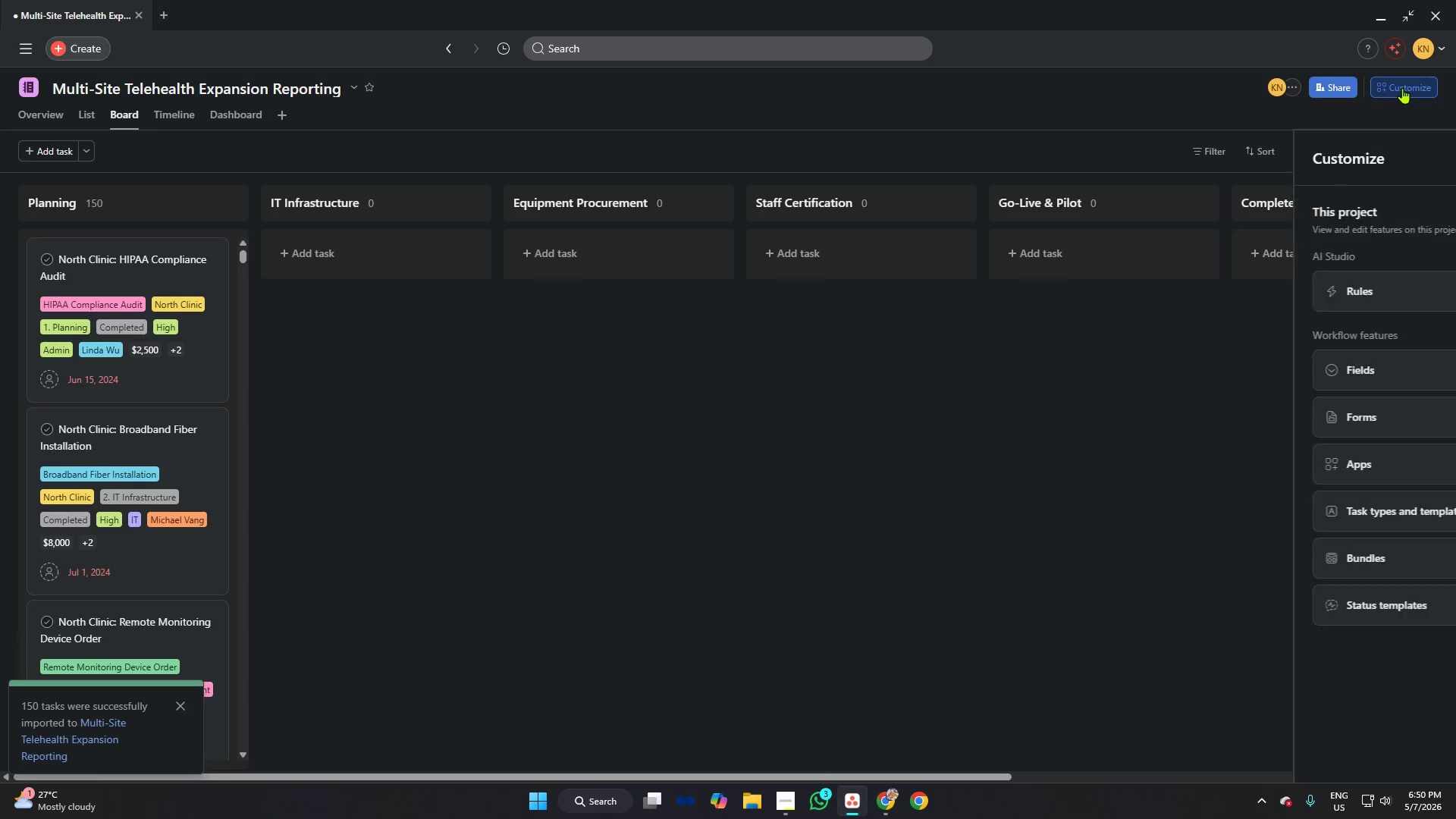 
left_click([1222, 364])
 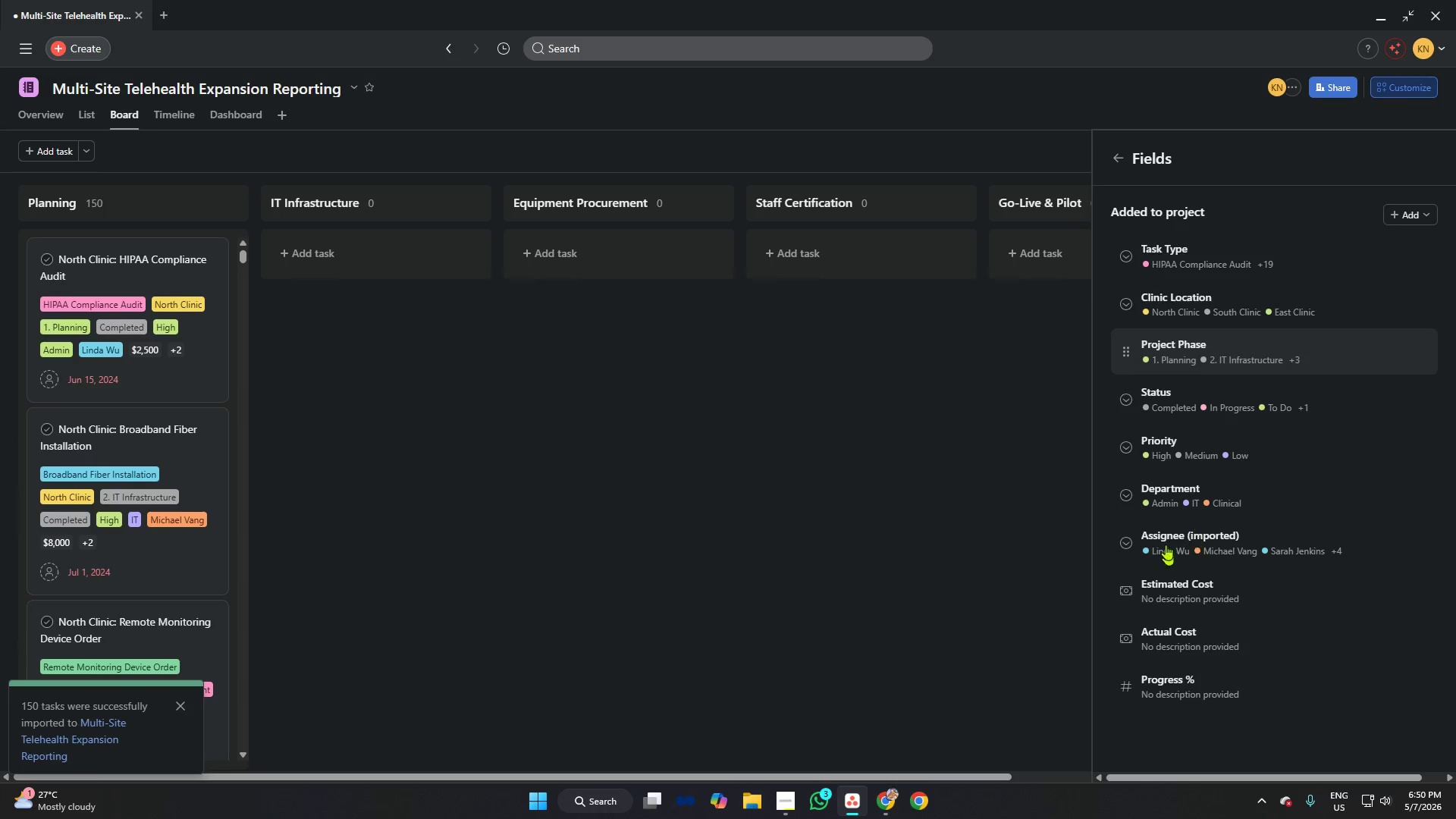 
left_click([1179, 446])
 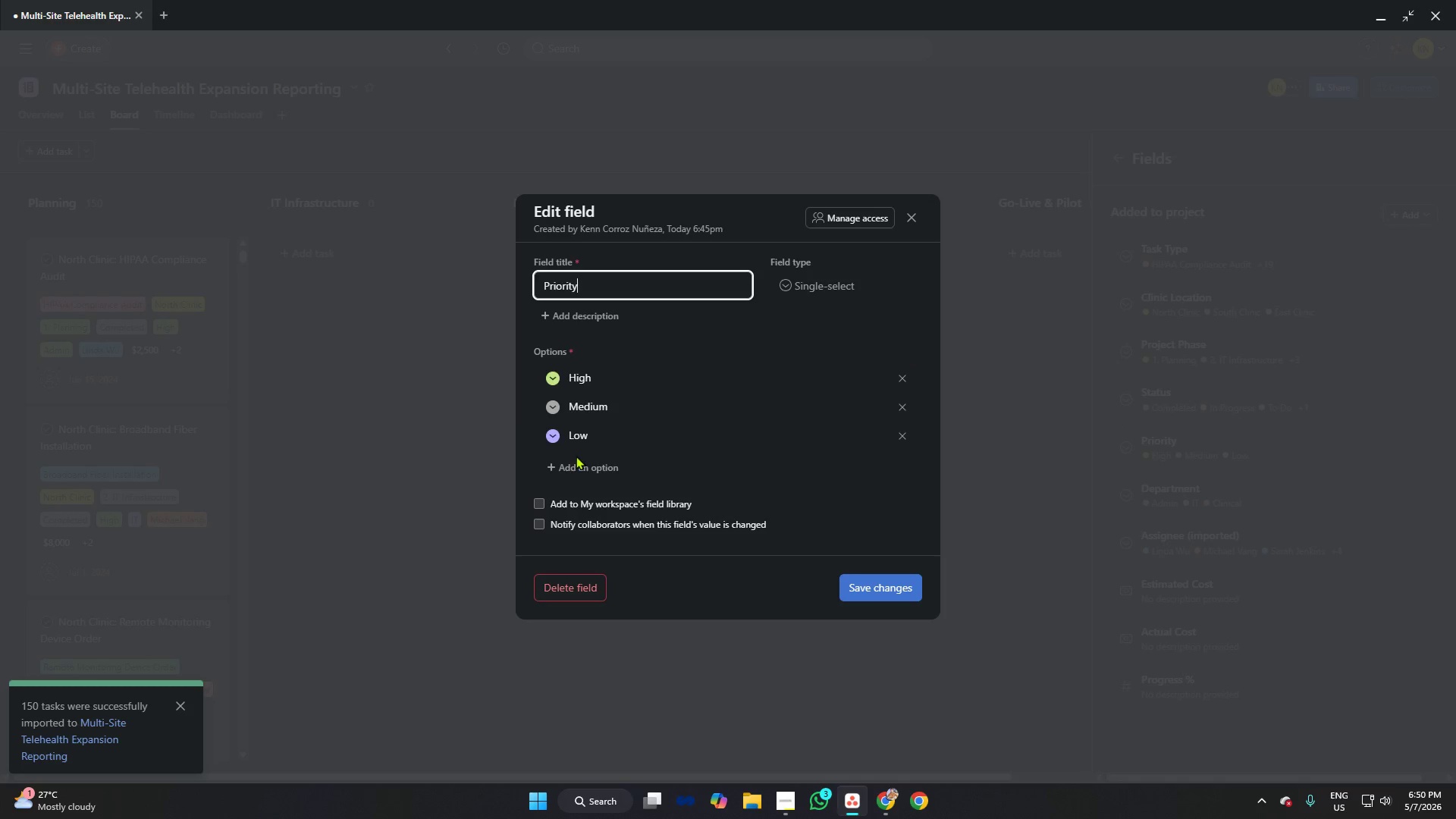 
left_click([557, 377])
 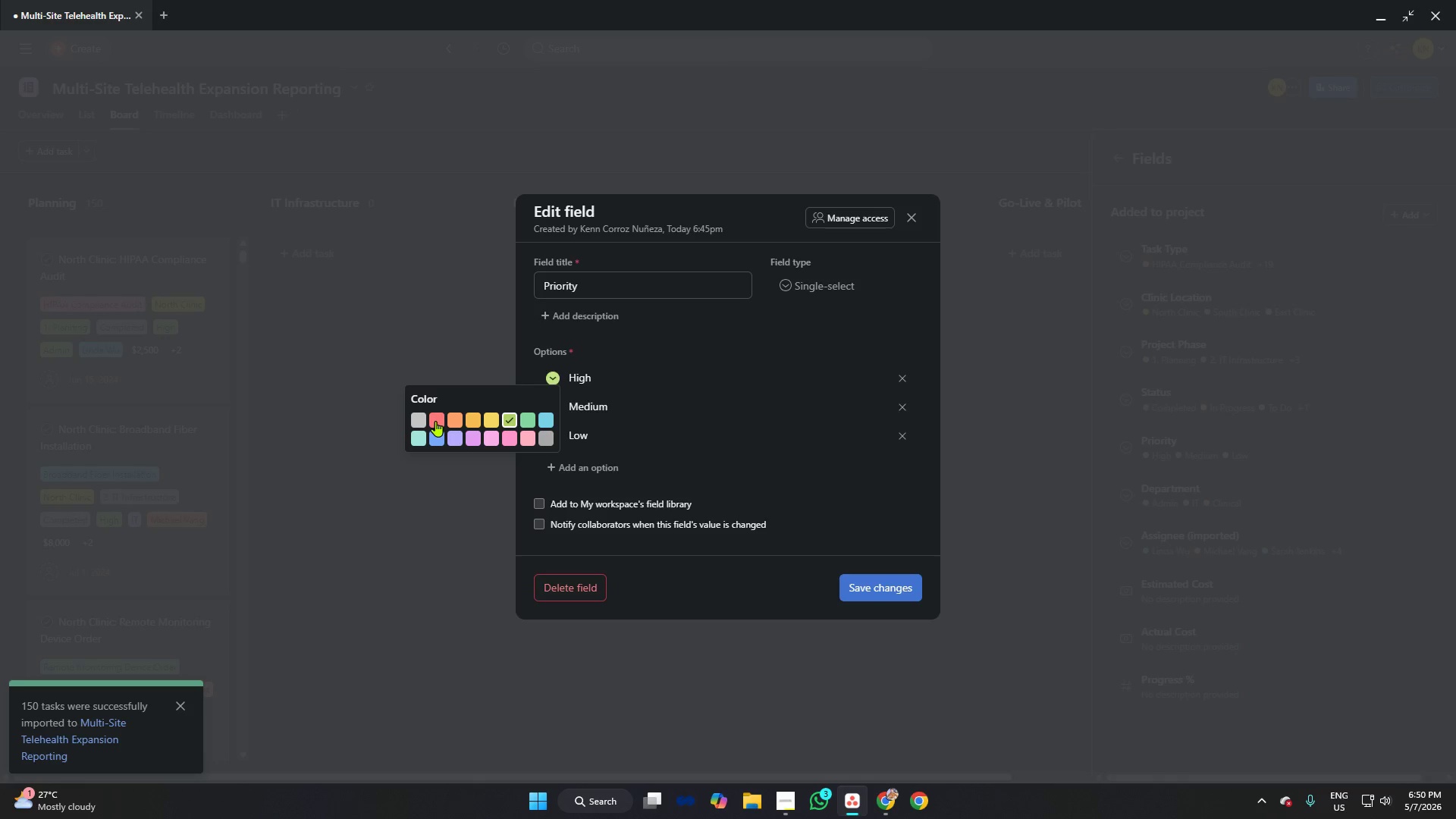 
left_click([435, 421])
 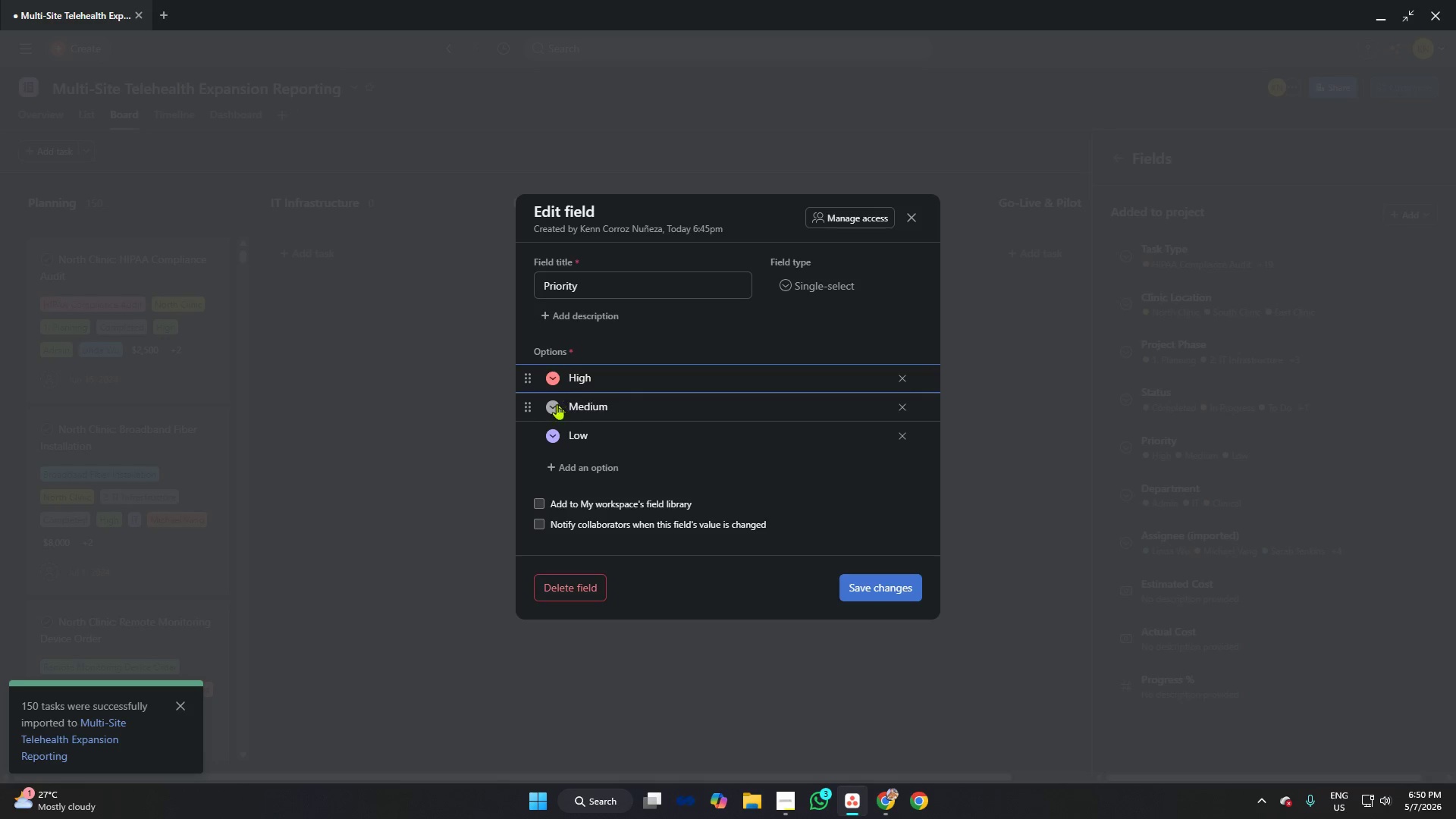 
left_click([551, 408])
 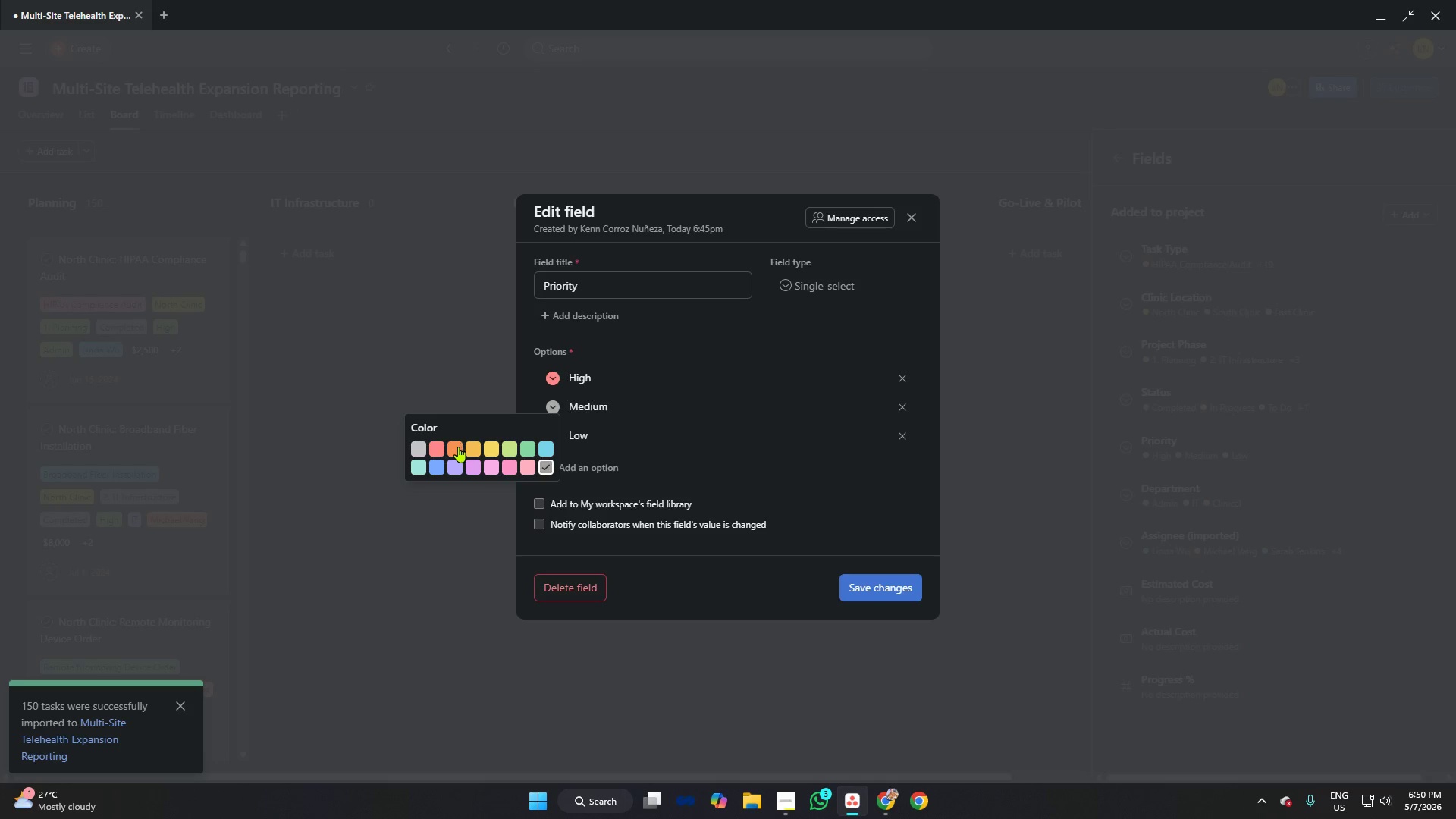 
left_click([458, 447])
 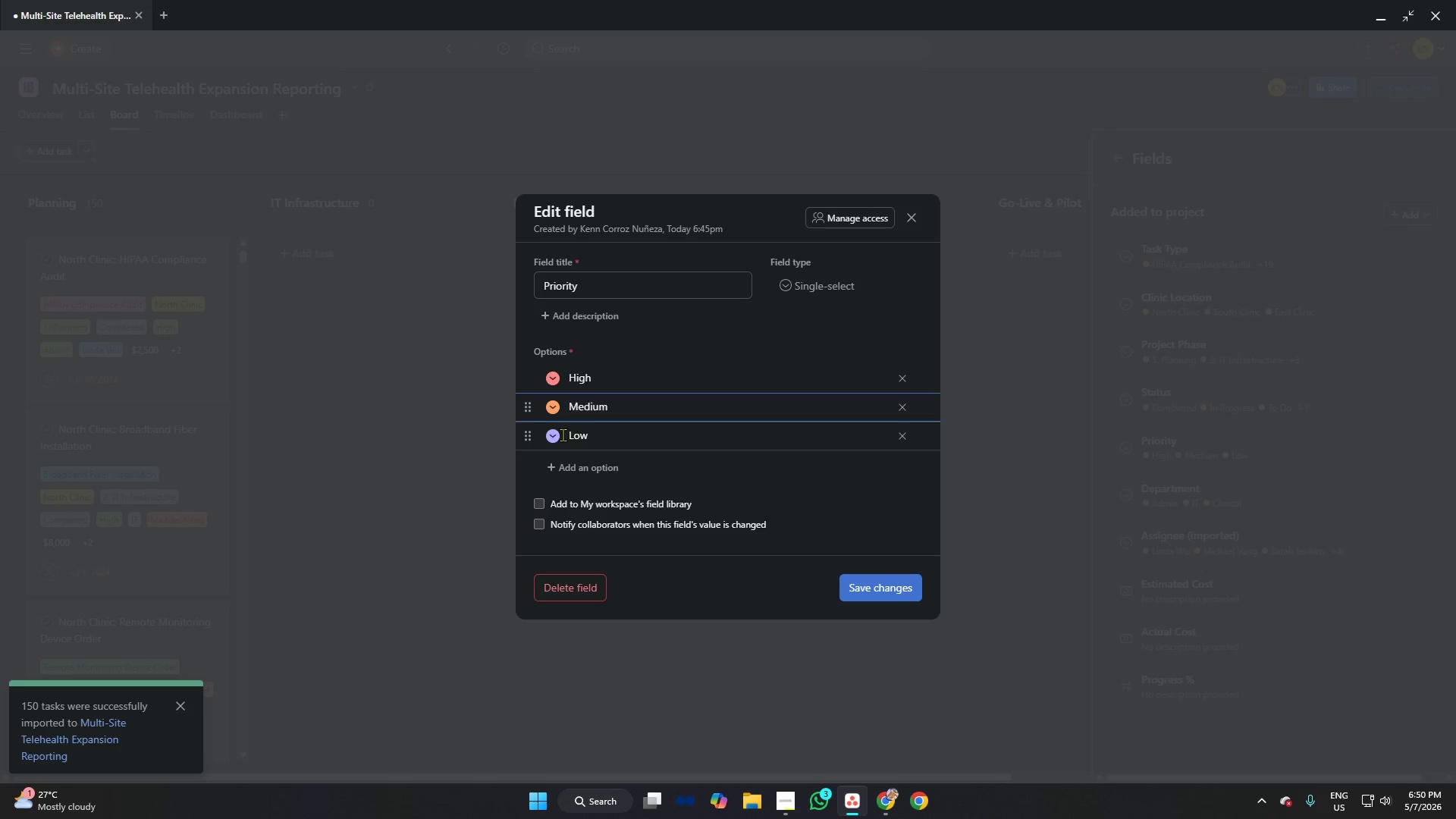 
left_click([556, 435])
 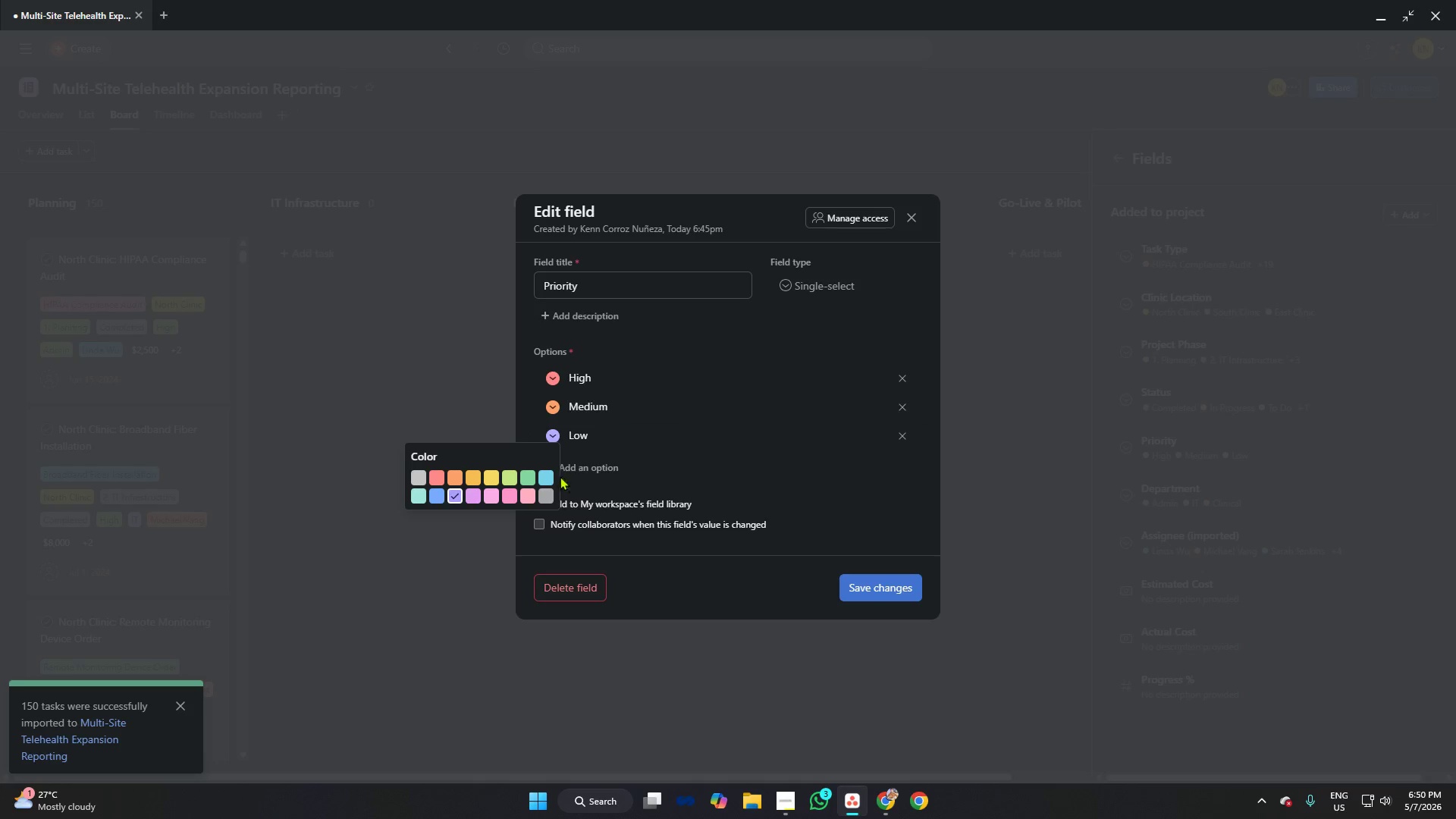 
left_click([548, 473])
 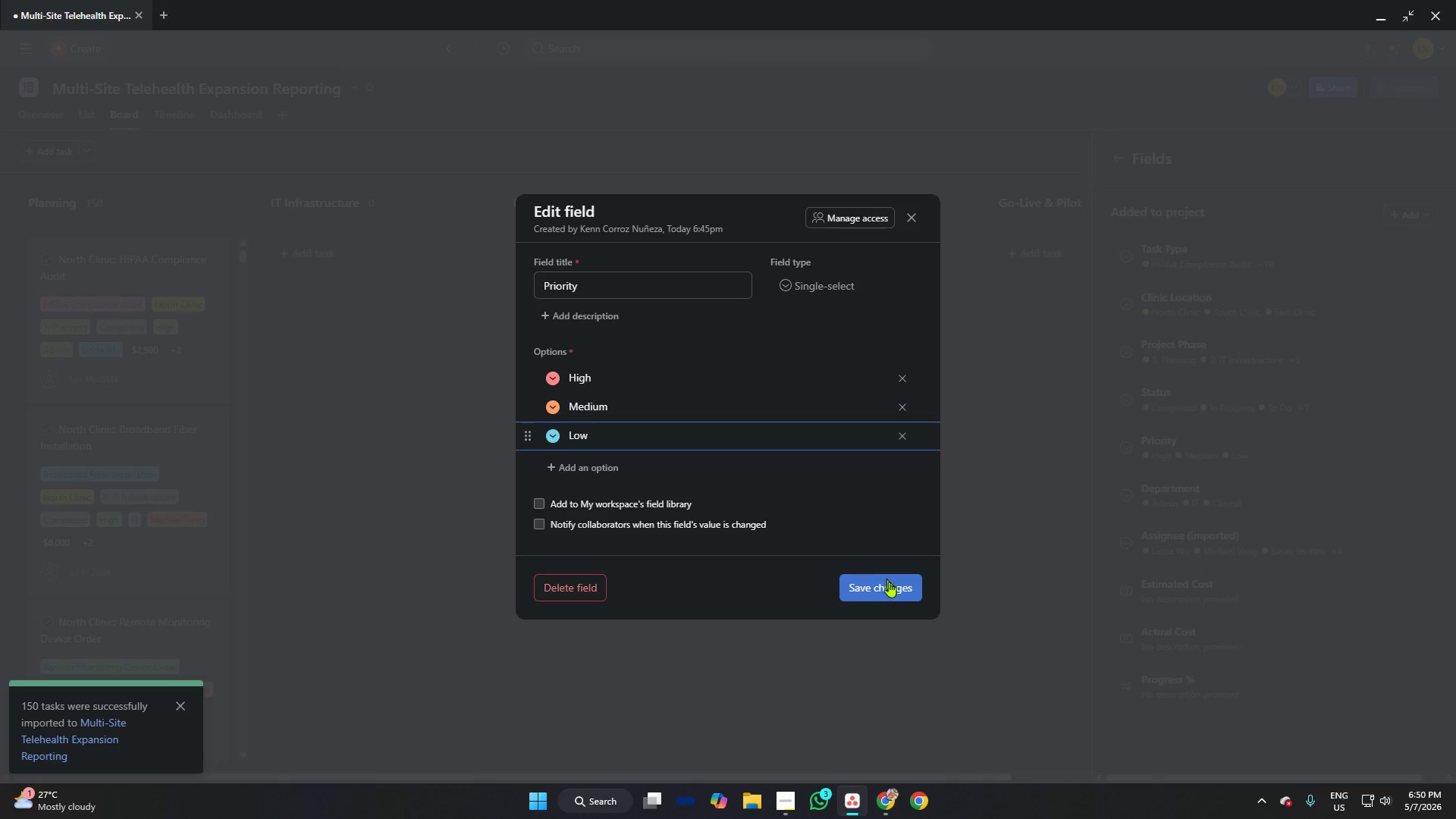 
left_click([891, 588])
 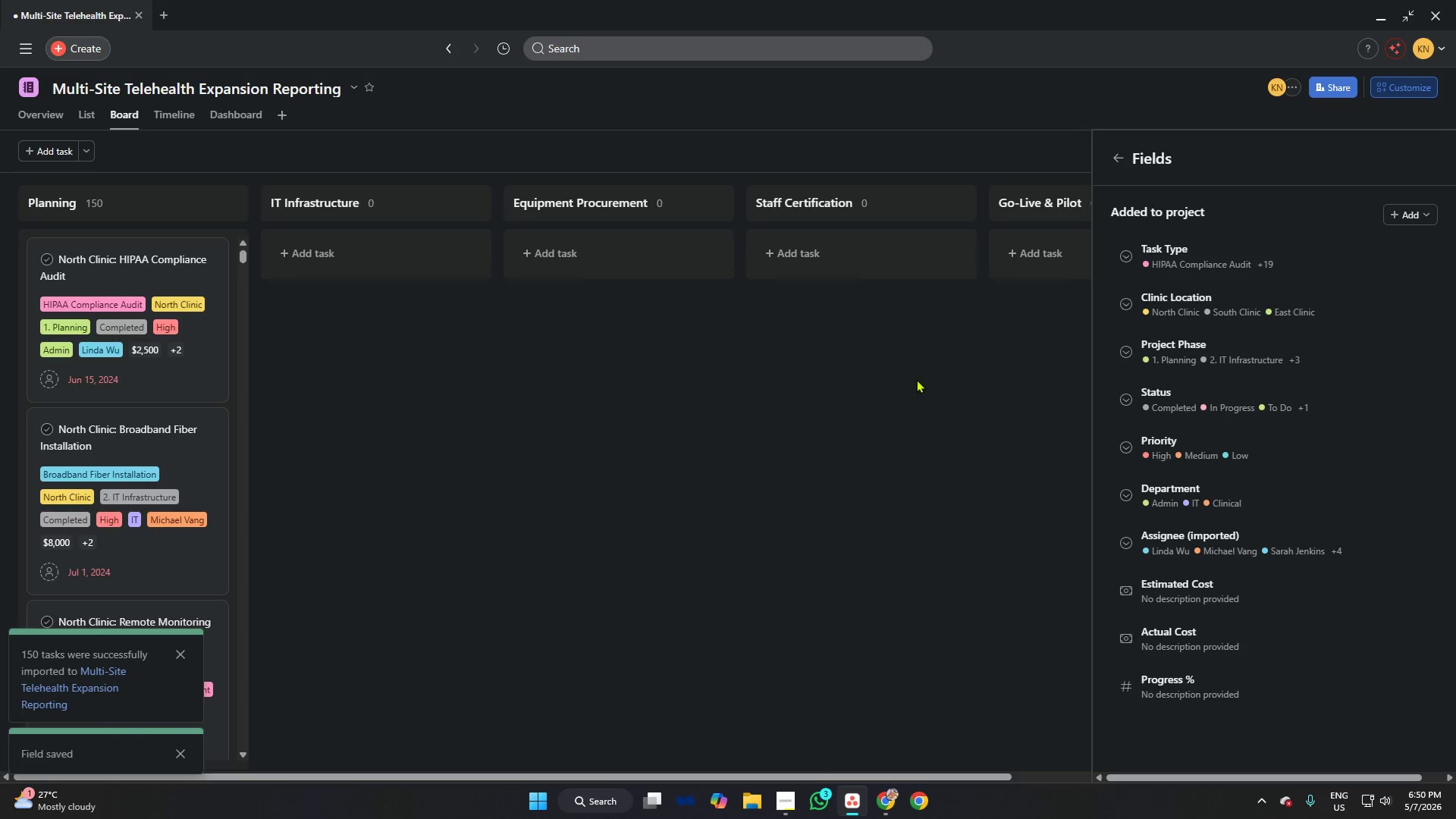 
wait(5.3)
 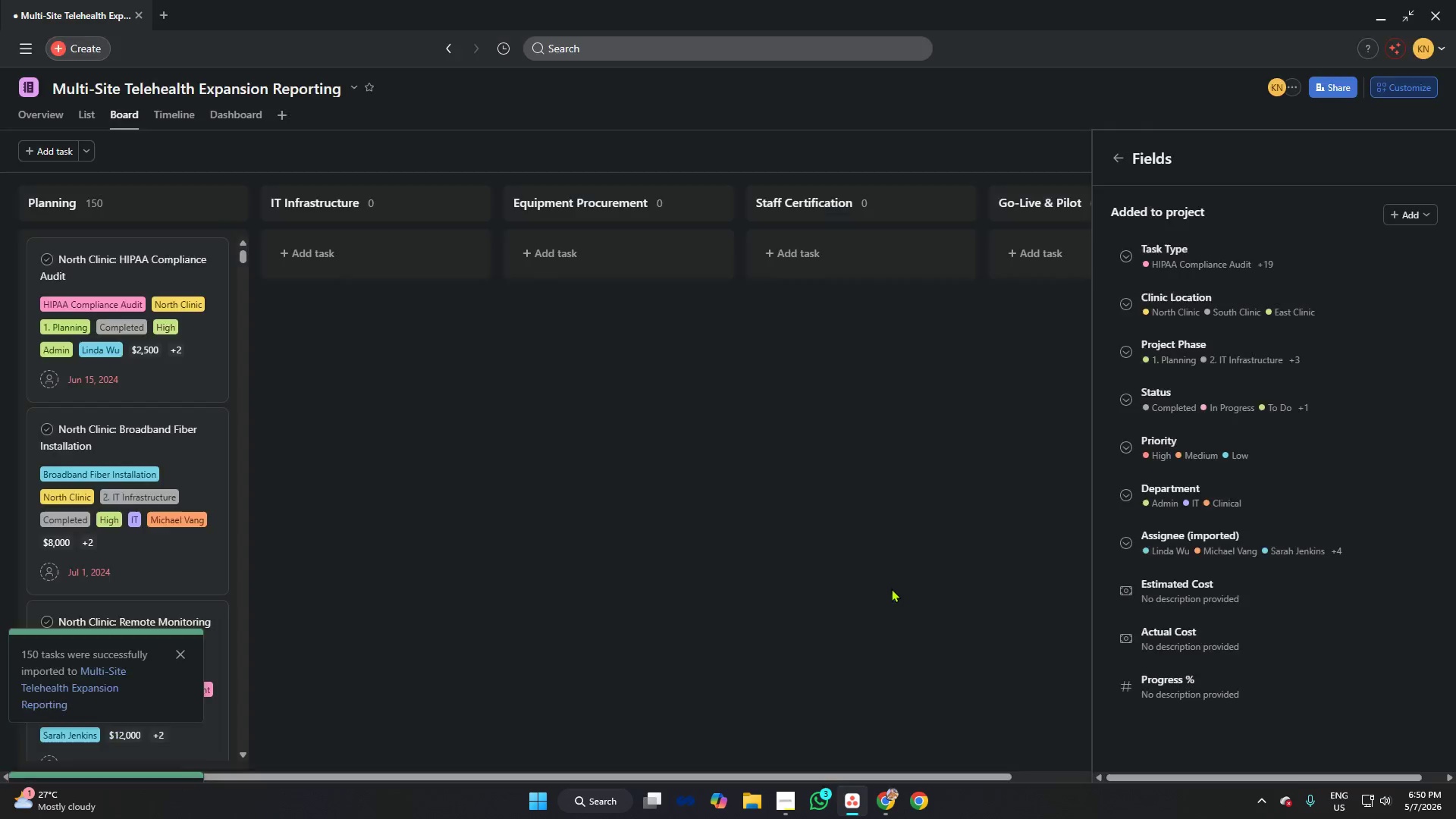 
left_click([1190, 305])
 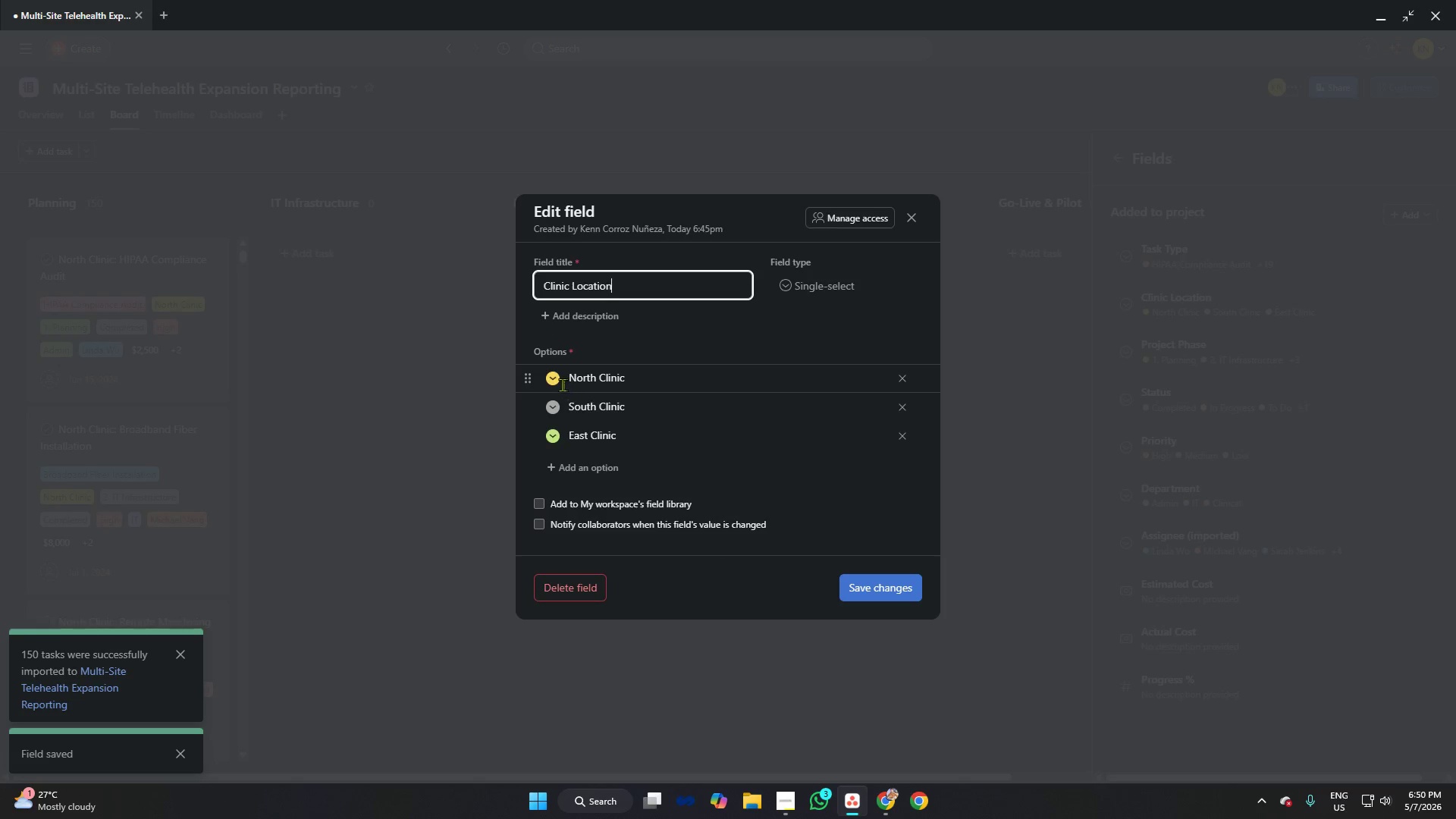 
left_click([555, 377])
 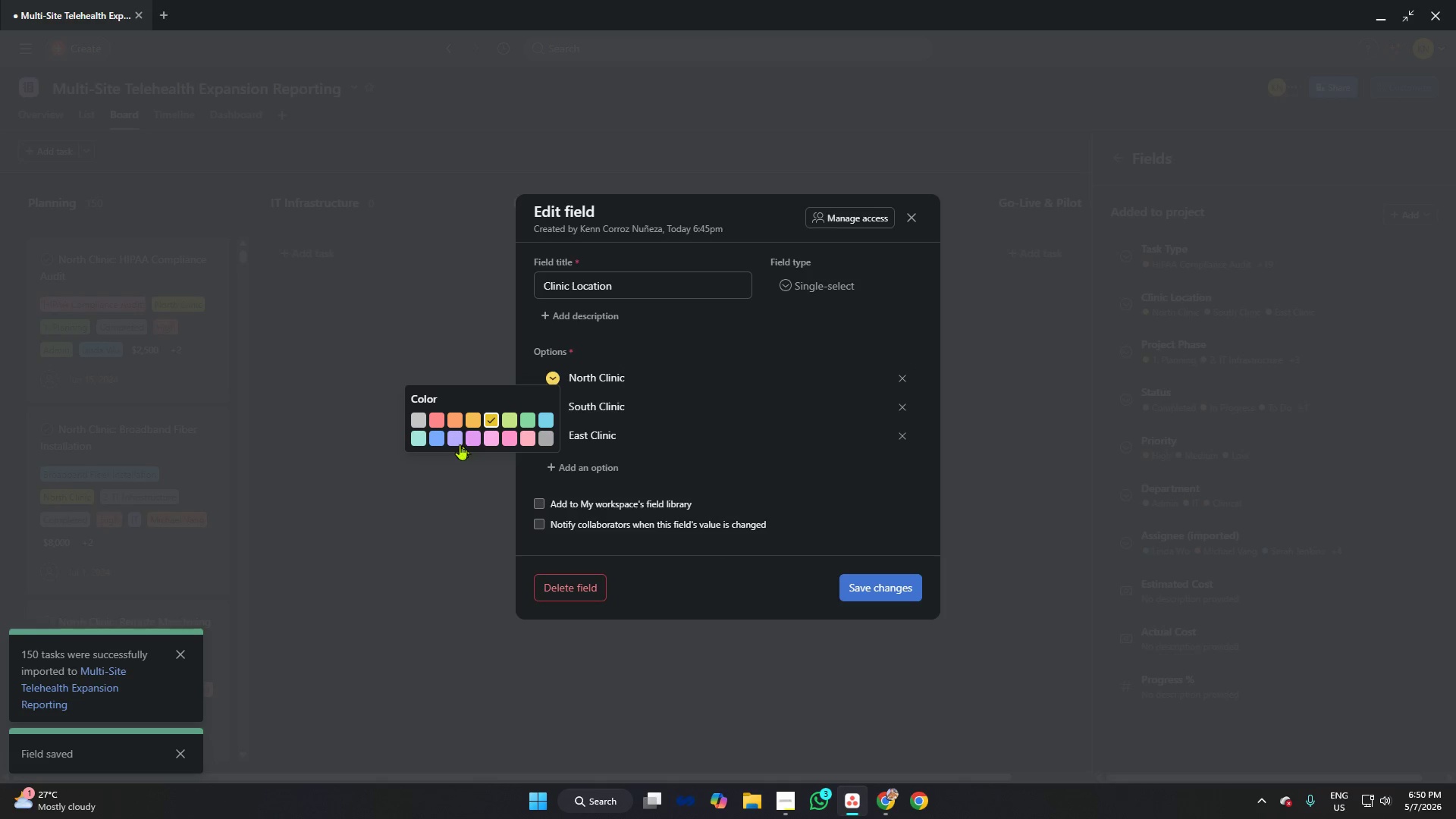 
left_click([457, 438])
 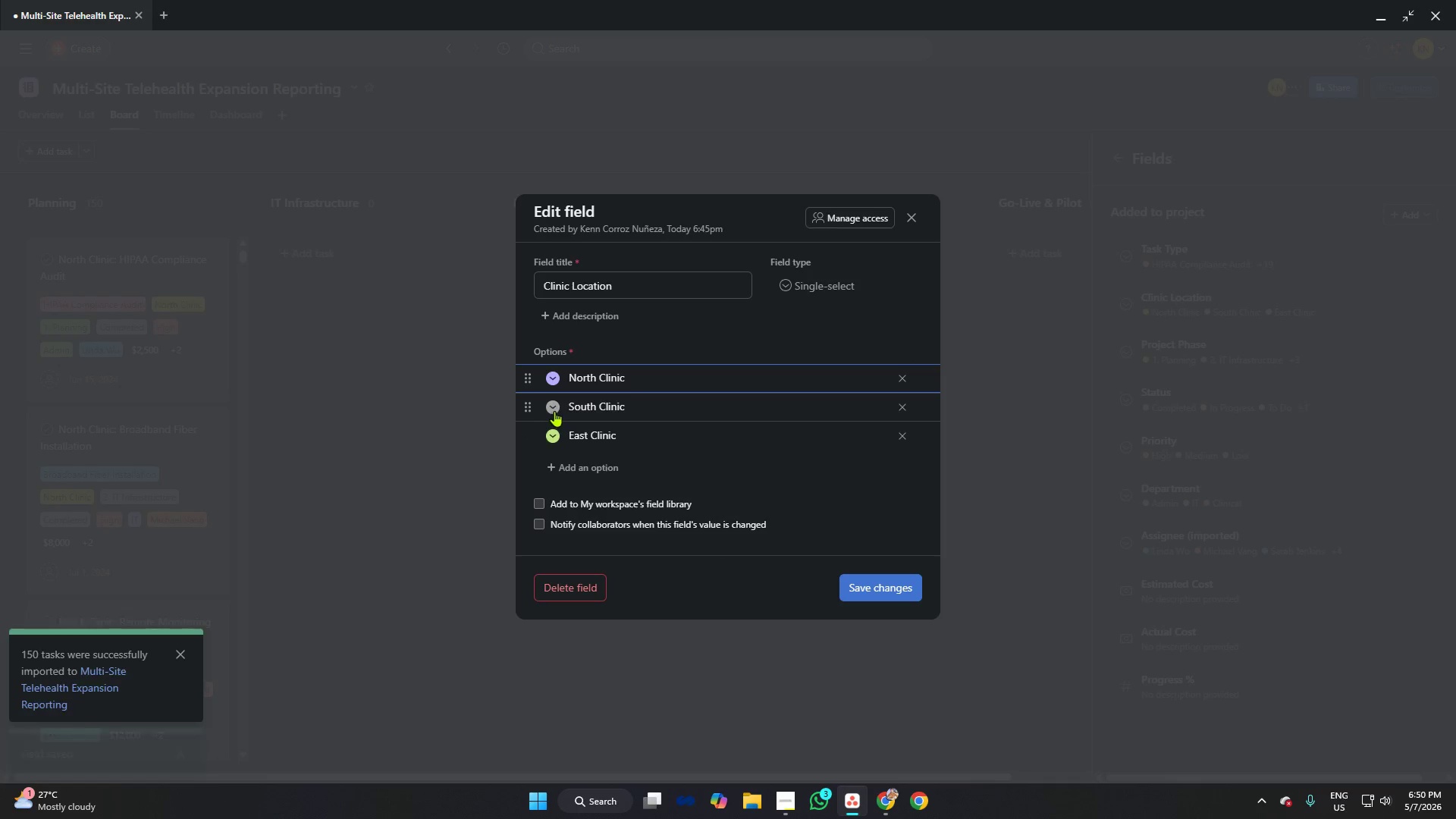 
left_click([549, 405])
 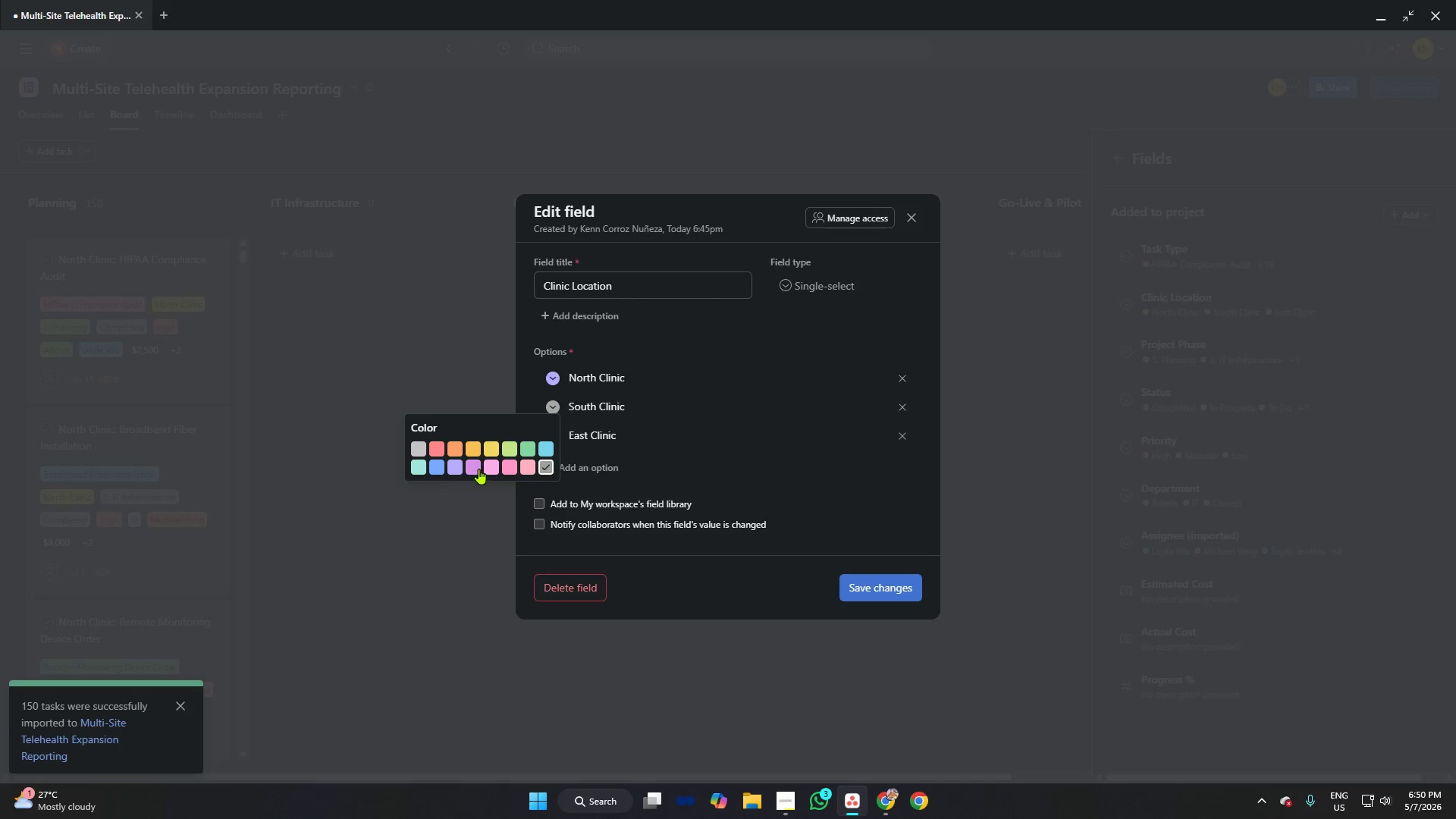 
left_click([475, 466])
 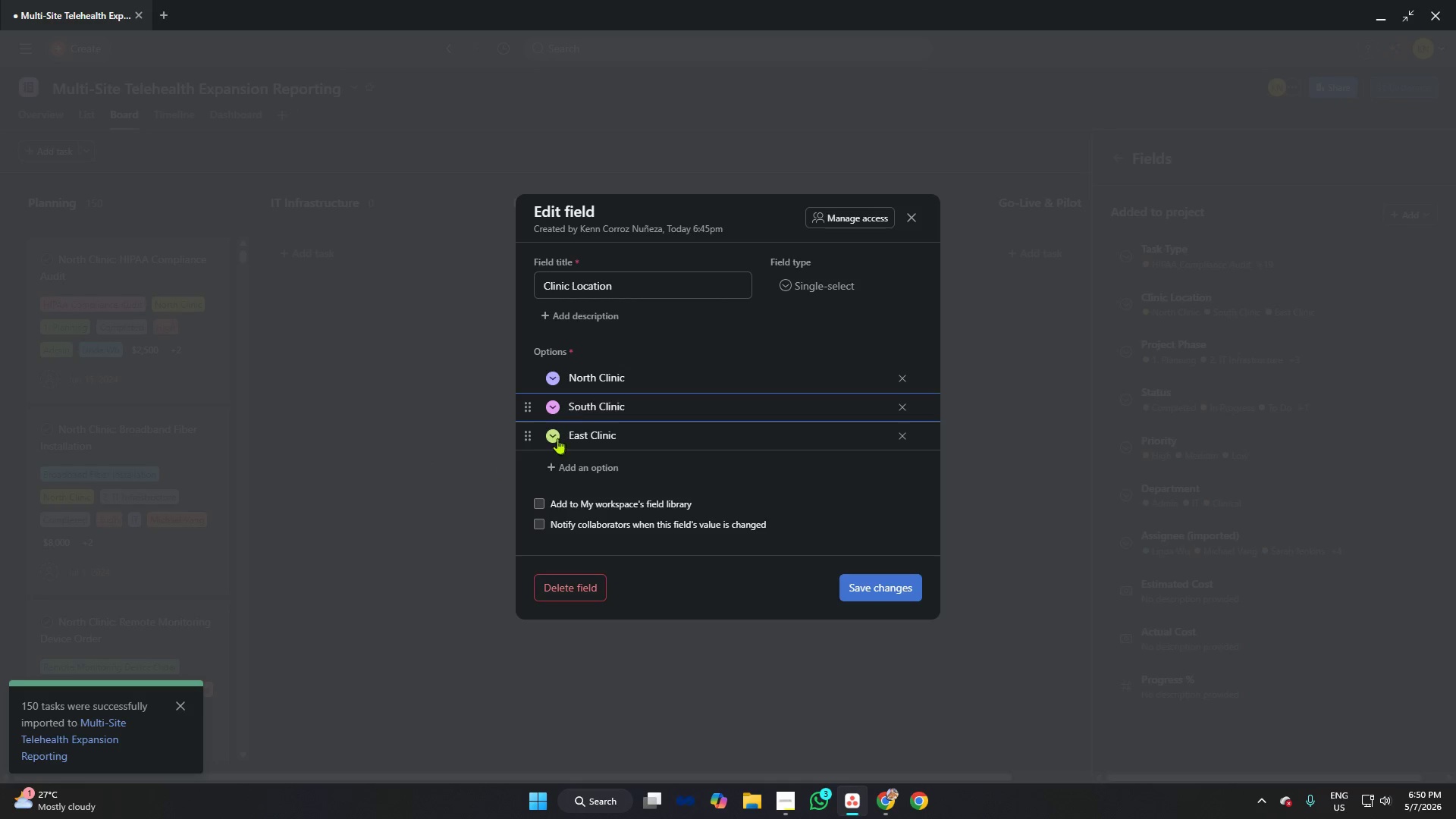 
left_click([557, 434])
 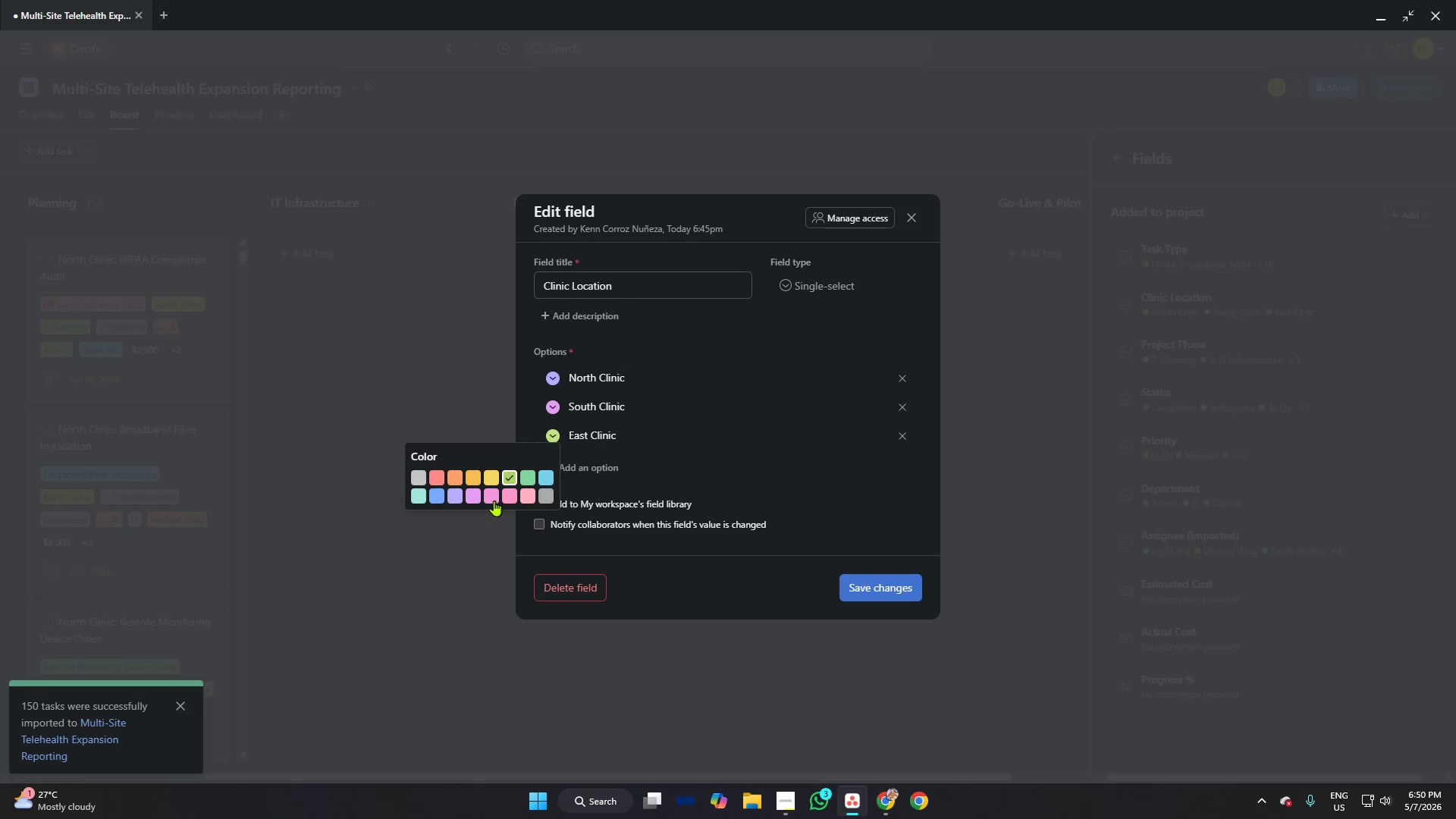 
left_click([491, 498])
 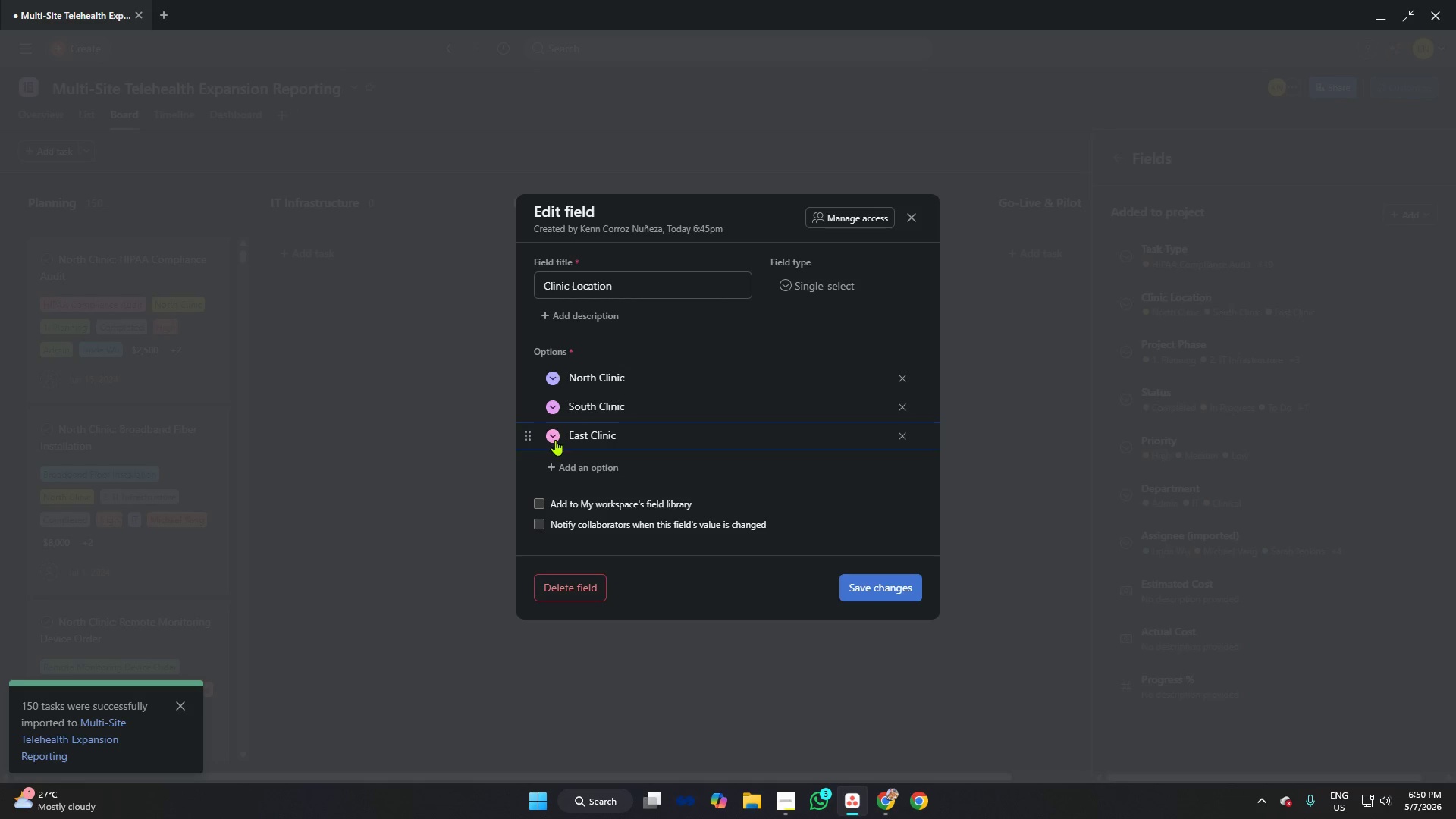 
left_click([553, 434])
 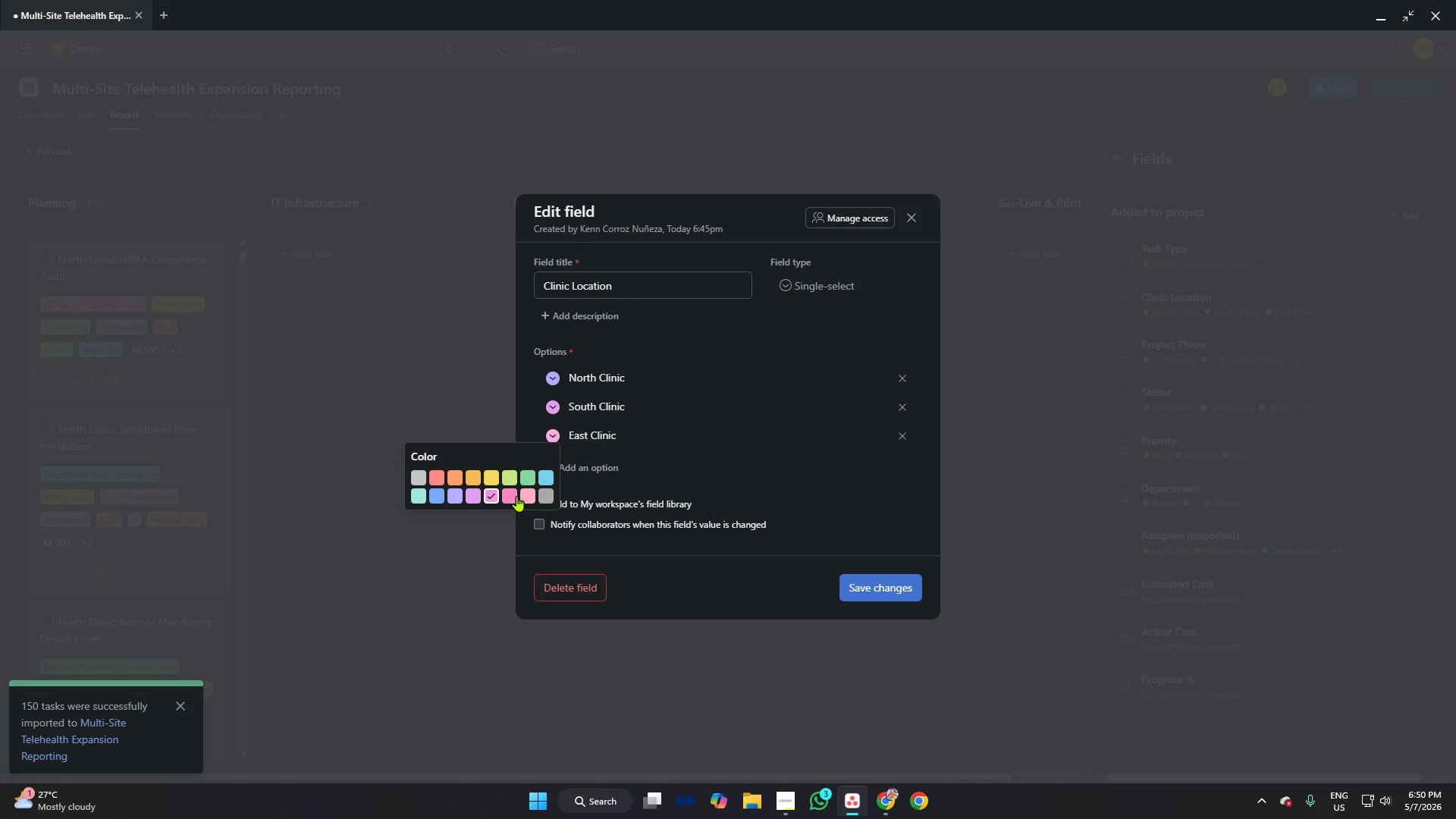 
left_click([514, 496])
 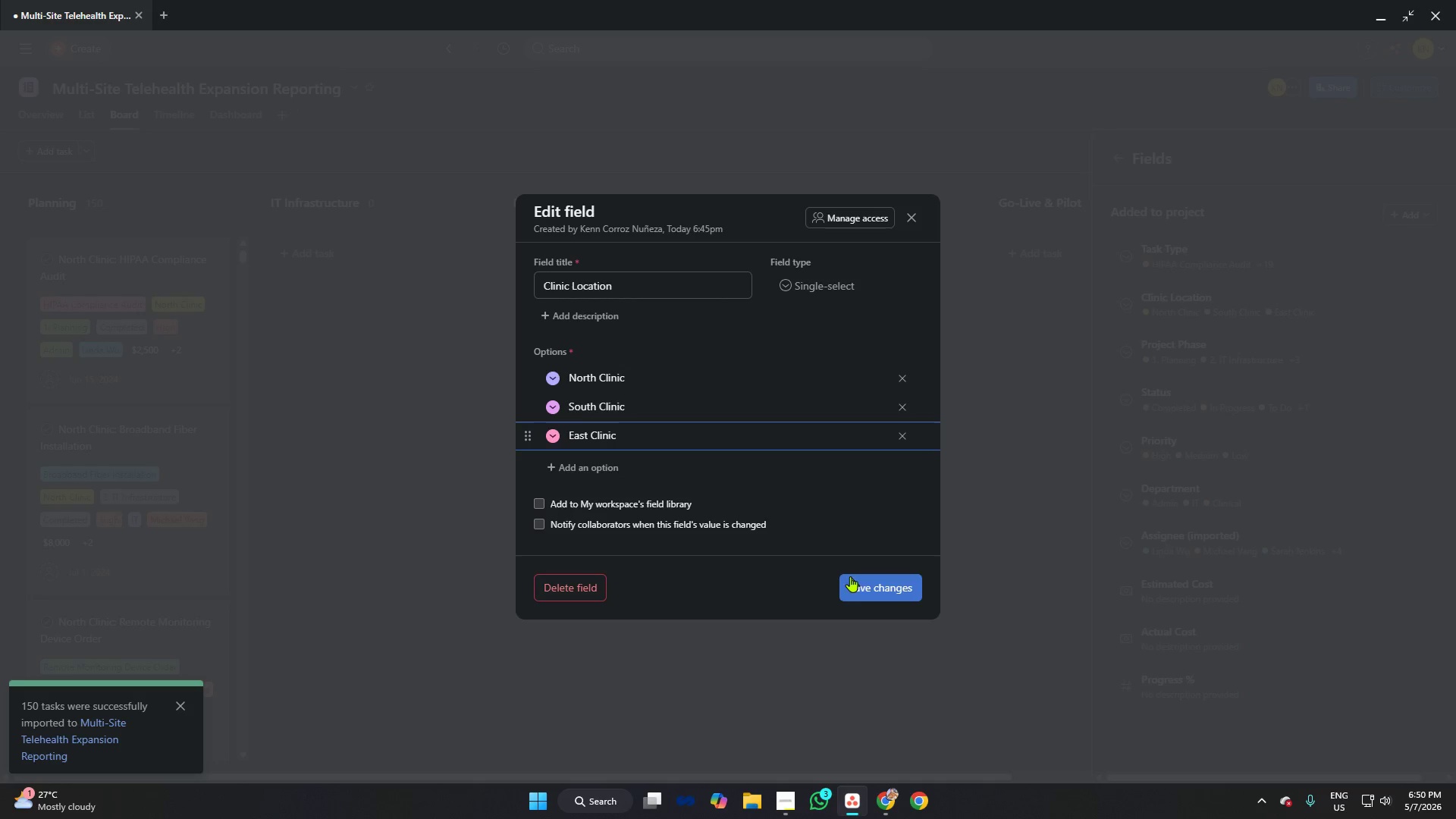 
left_click([864, 586])
 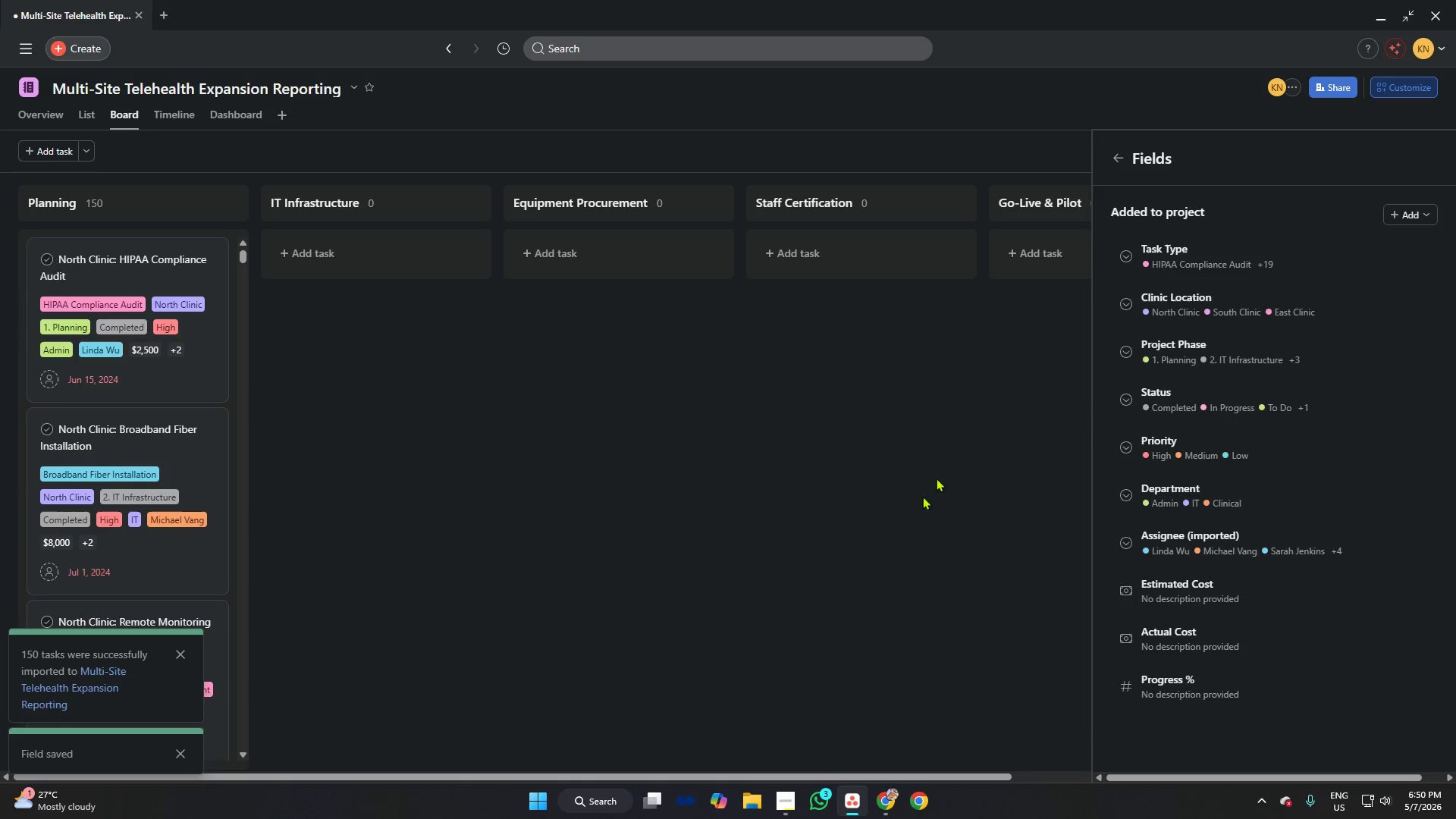 
left_click([1170, 350])
 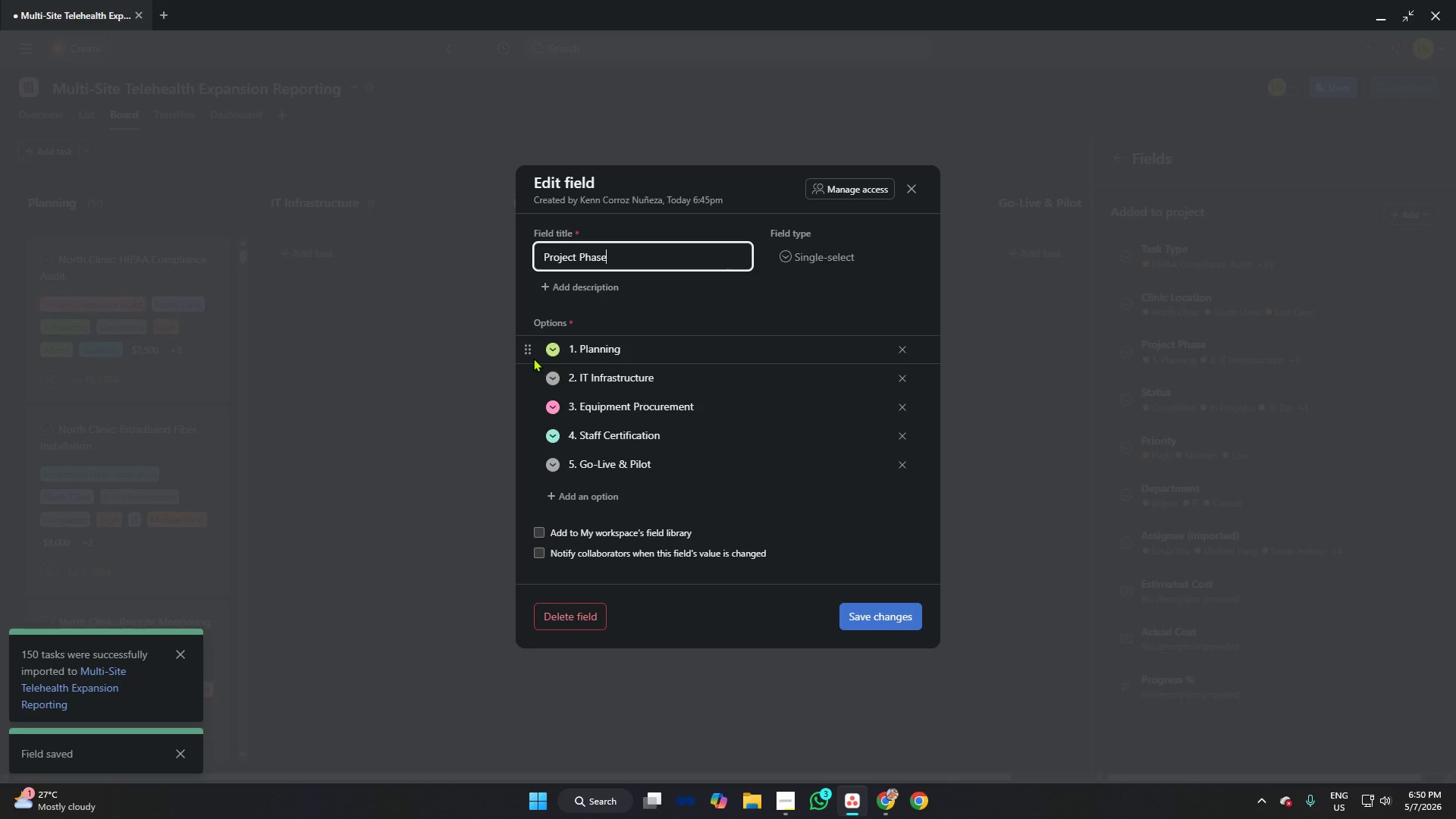 
left_click([552, 347])
 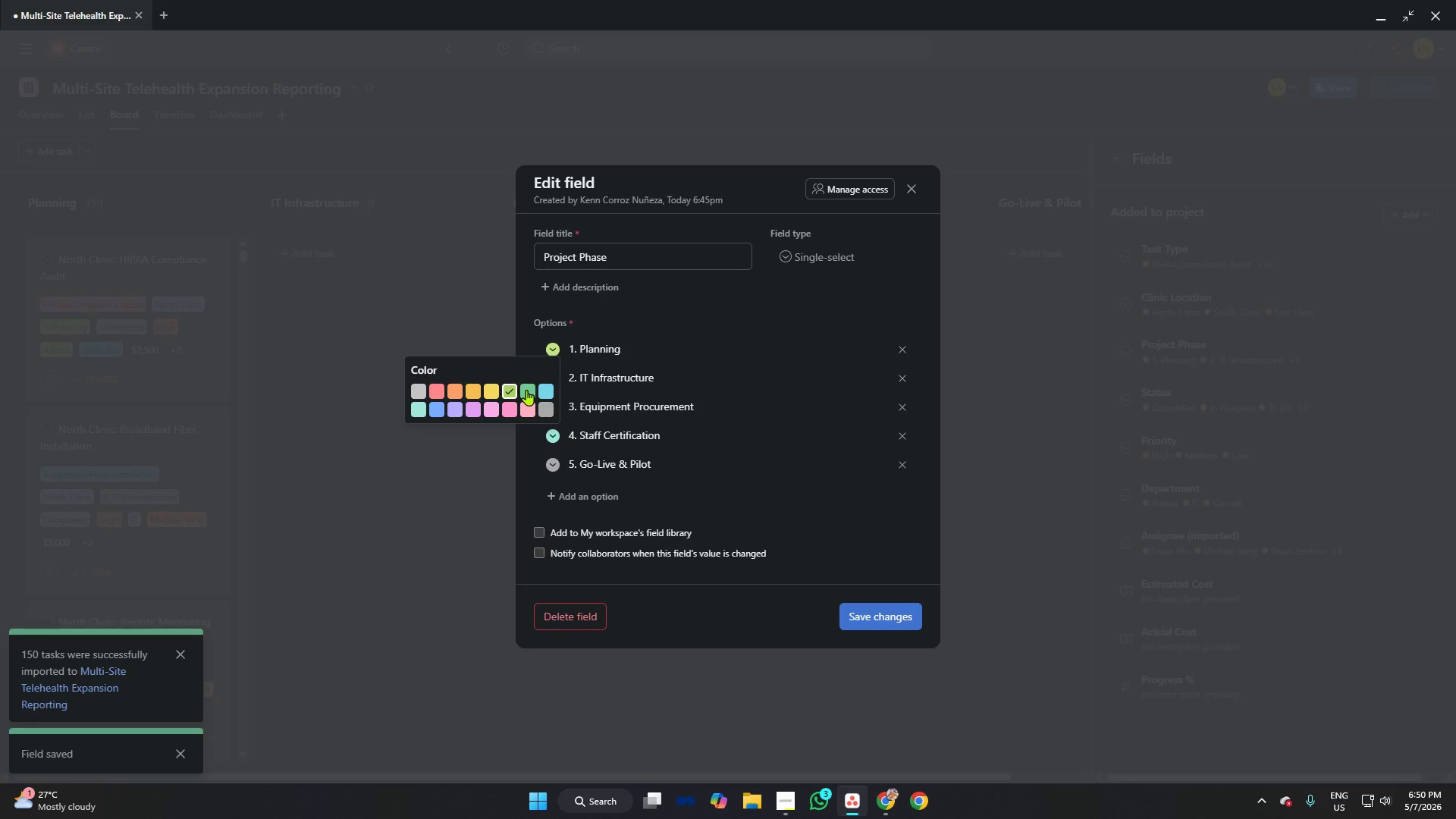 
left_click([526, 390])
 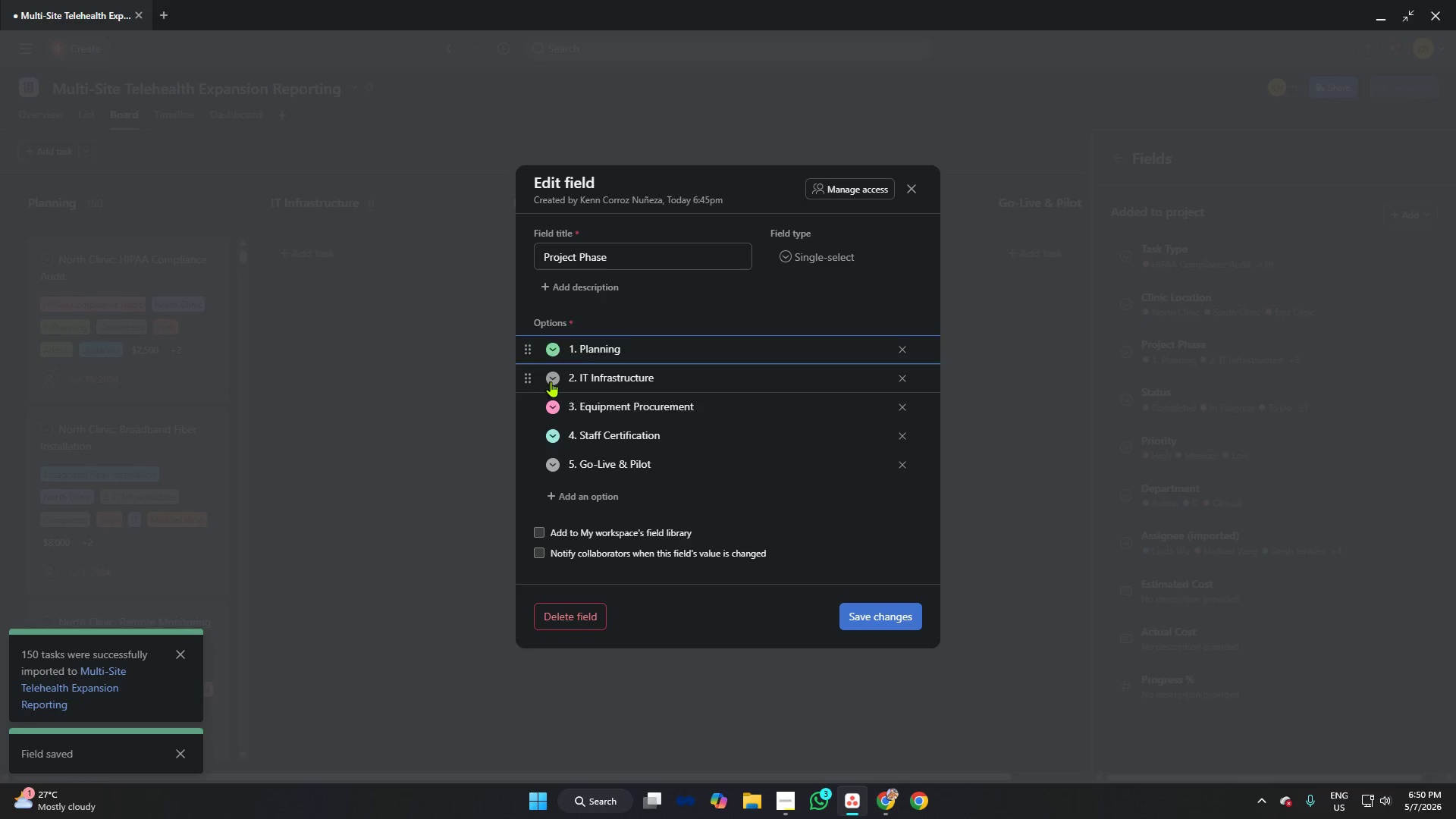 
left_click([553, 380])
 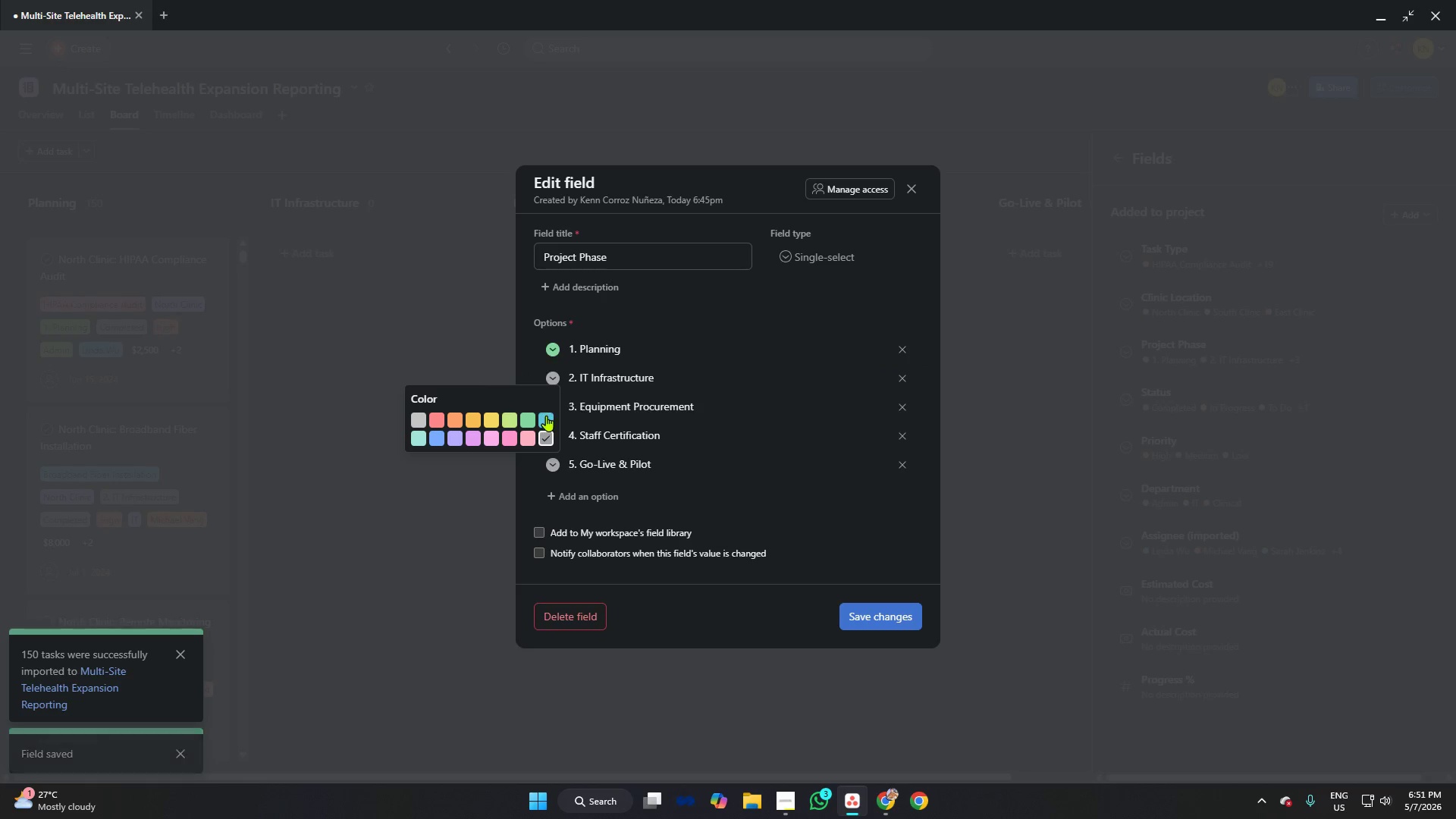 
left_click([546, 416])
 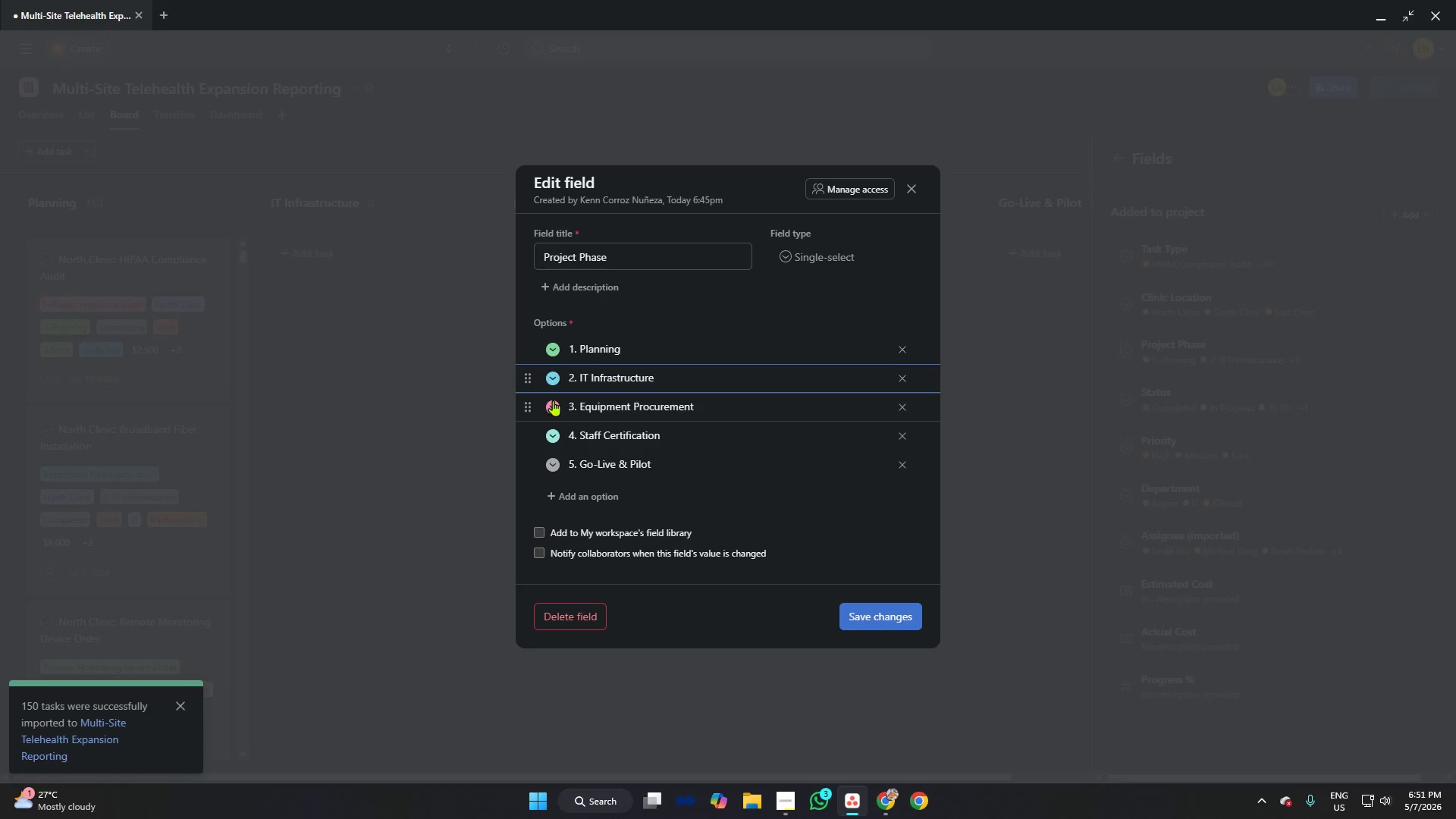 
left_click([553, 400])
 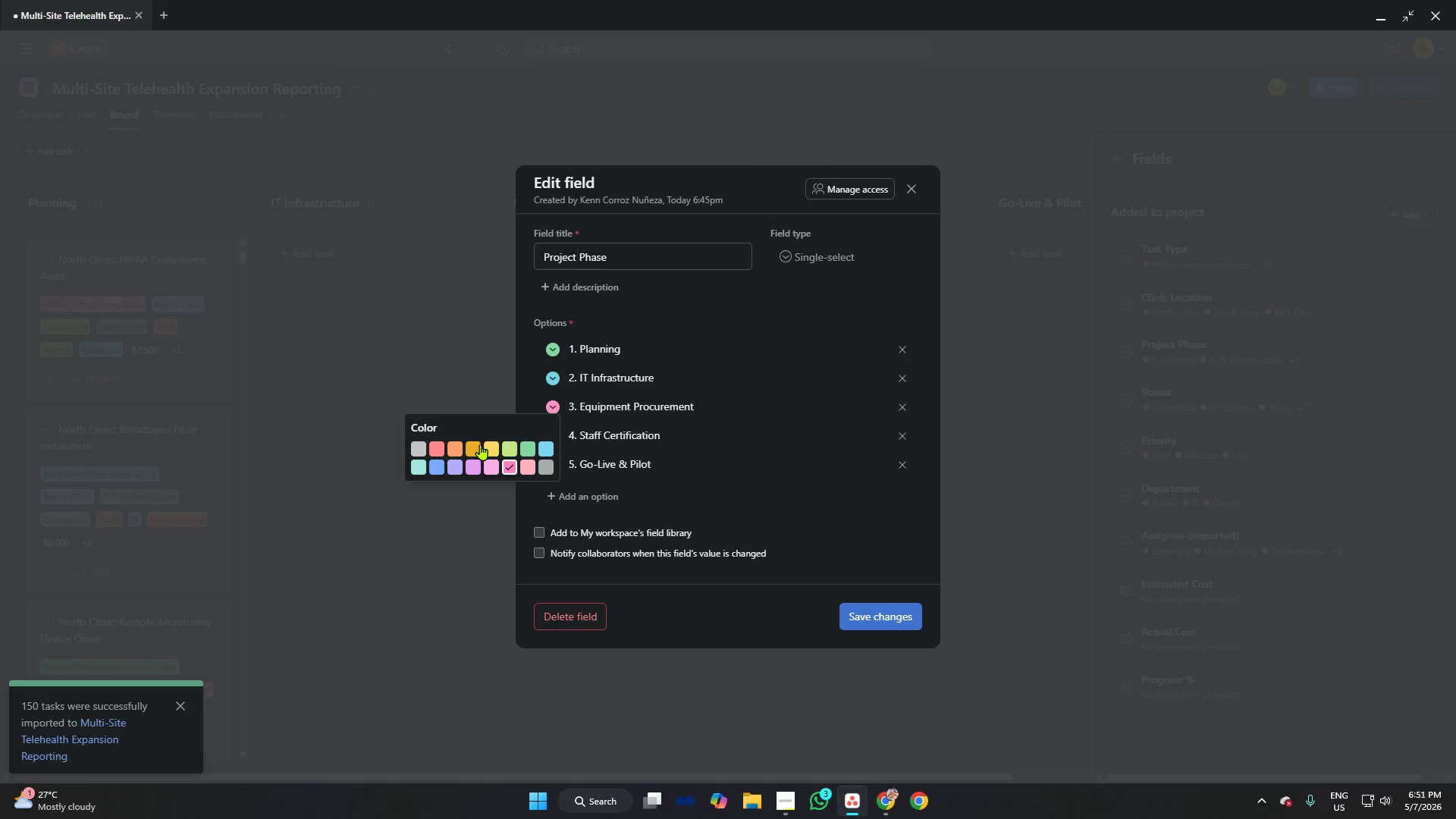 
left_click([491, 447])
 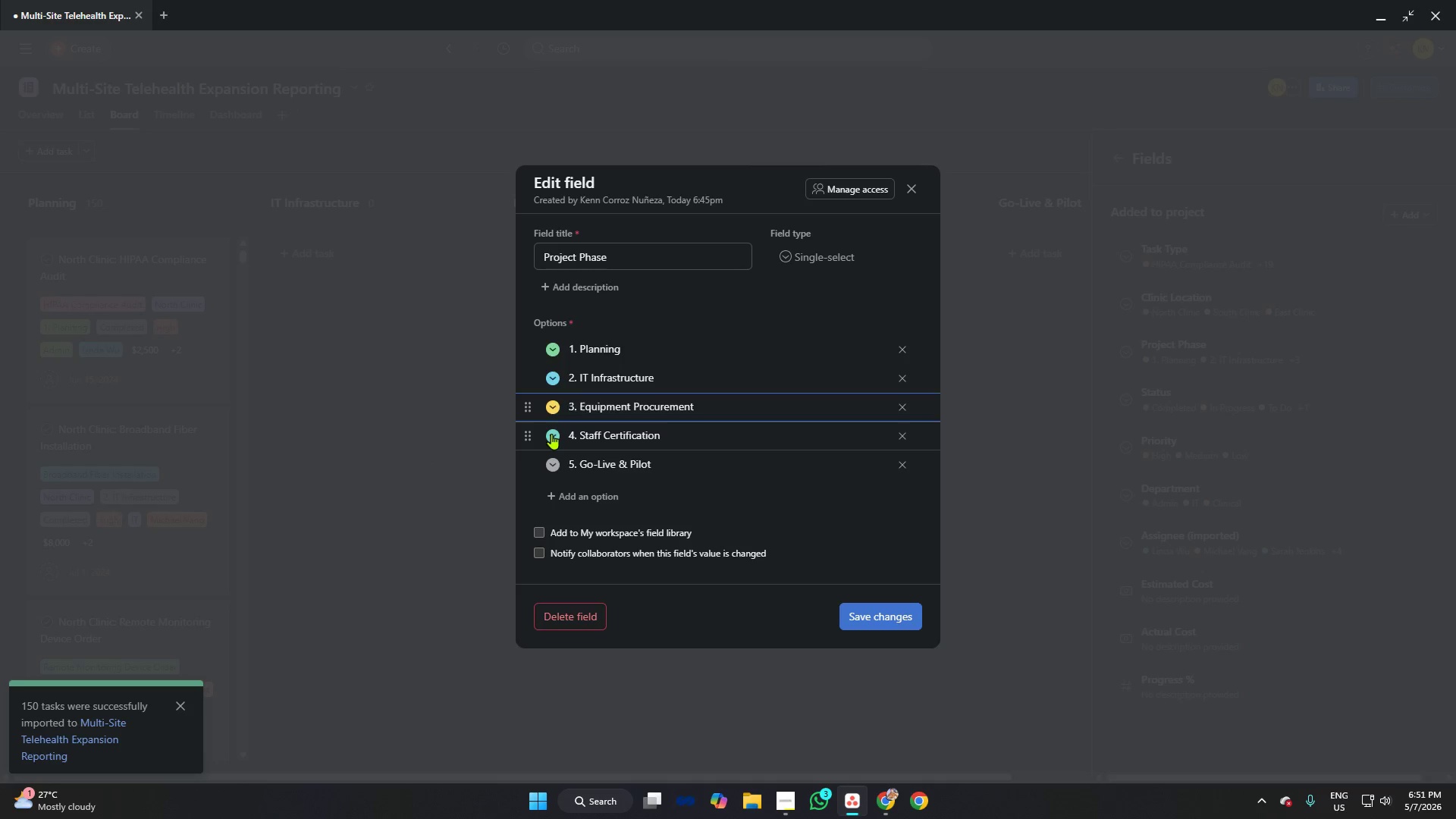 
left_click([551, 434])
 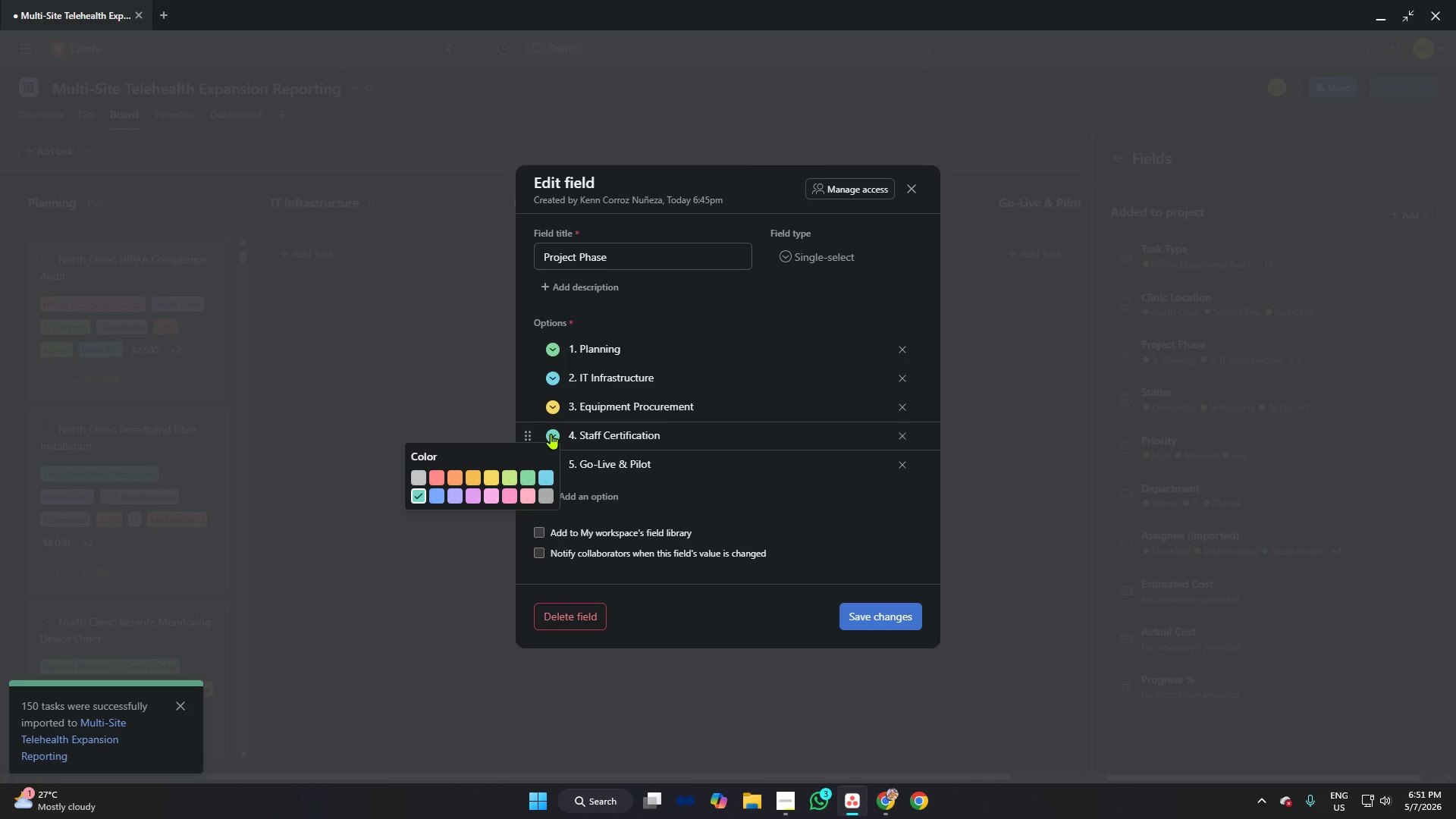 
left_click([551, 434])
 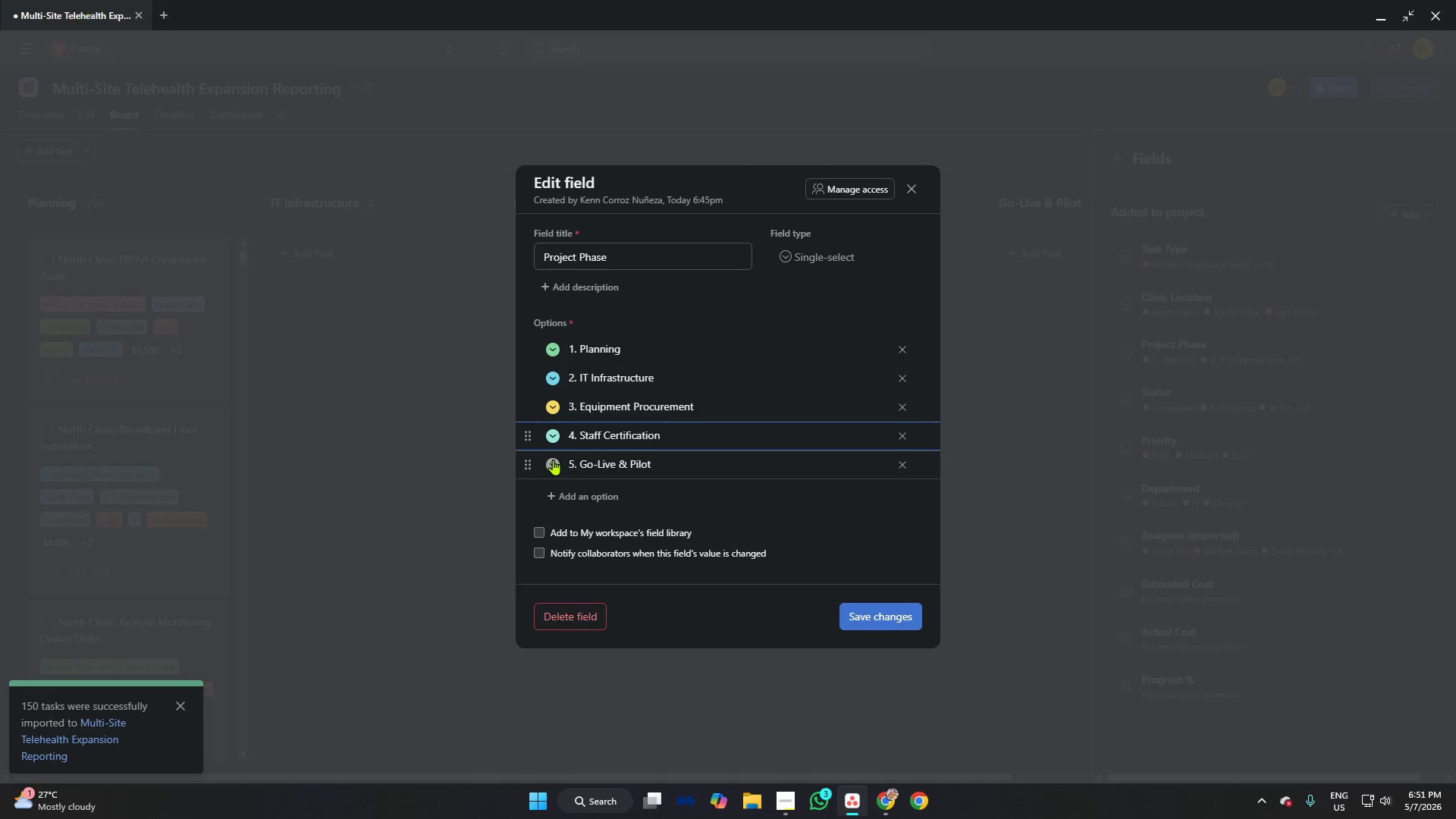 
left_click([553, 462])
 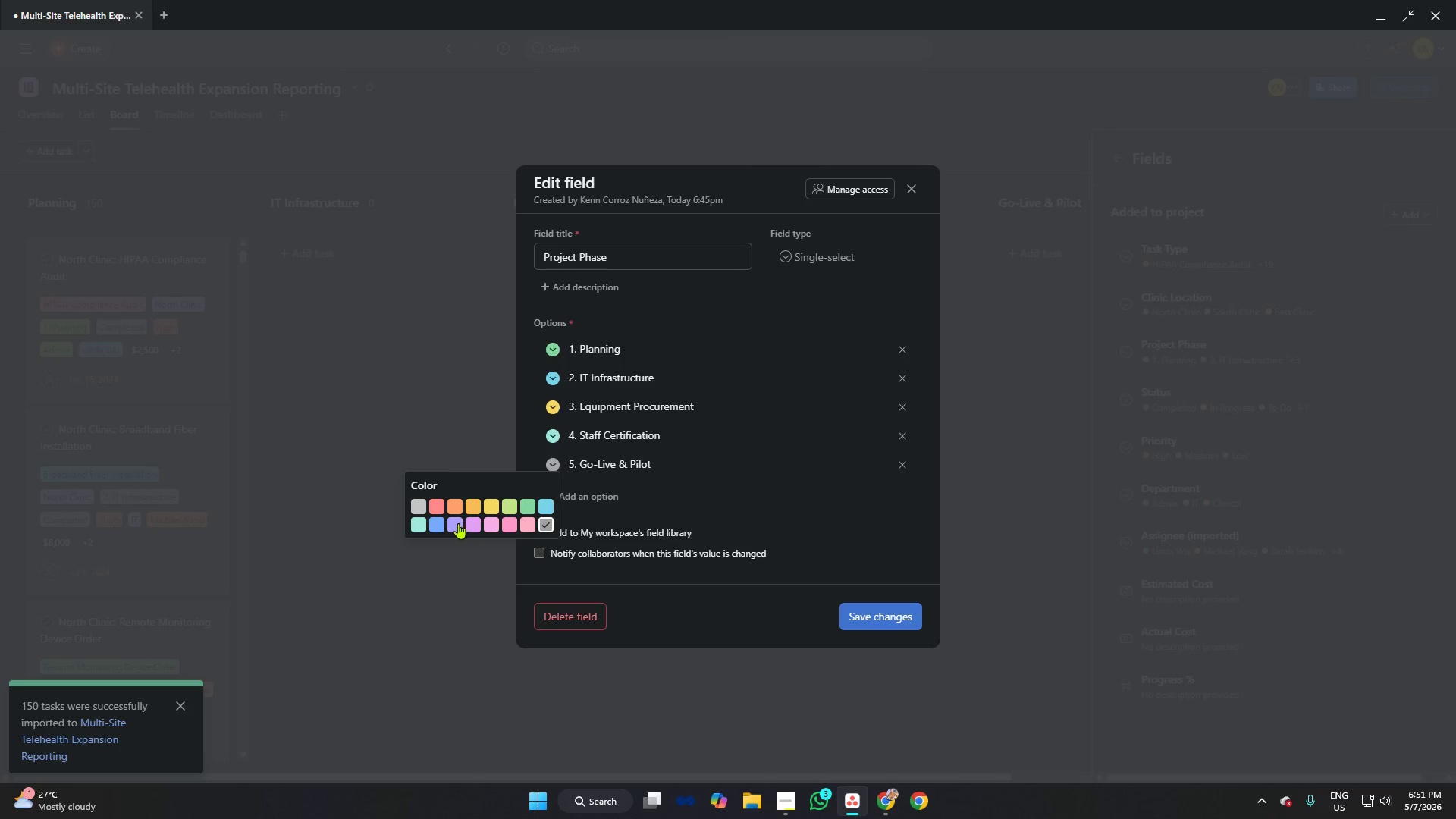 
left_click([435, 520])
 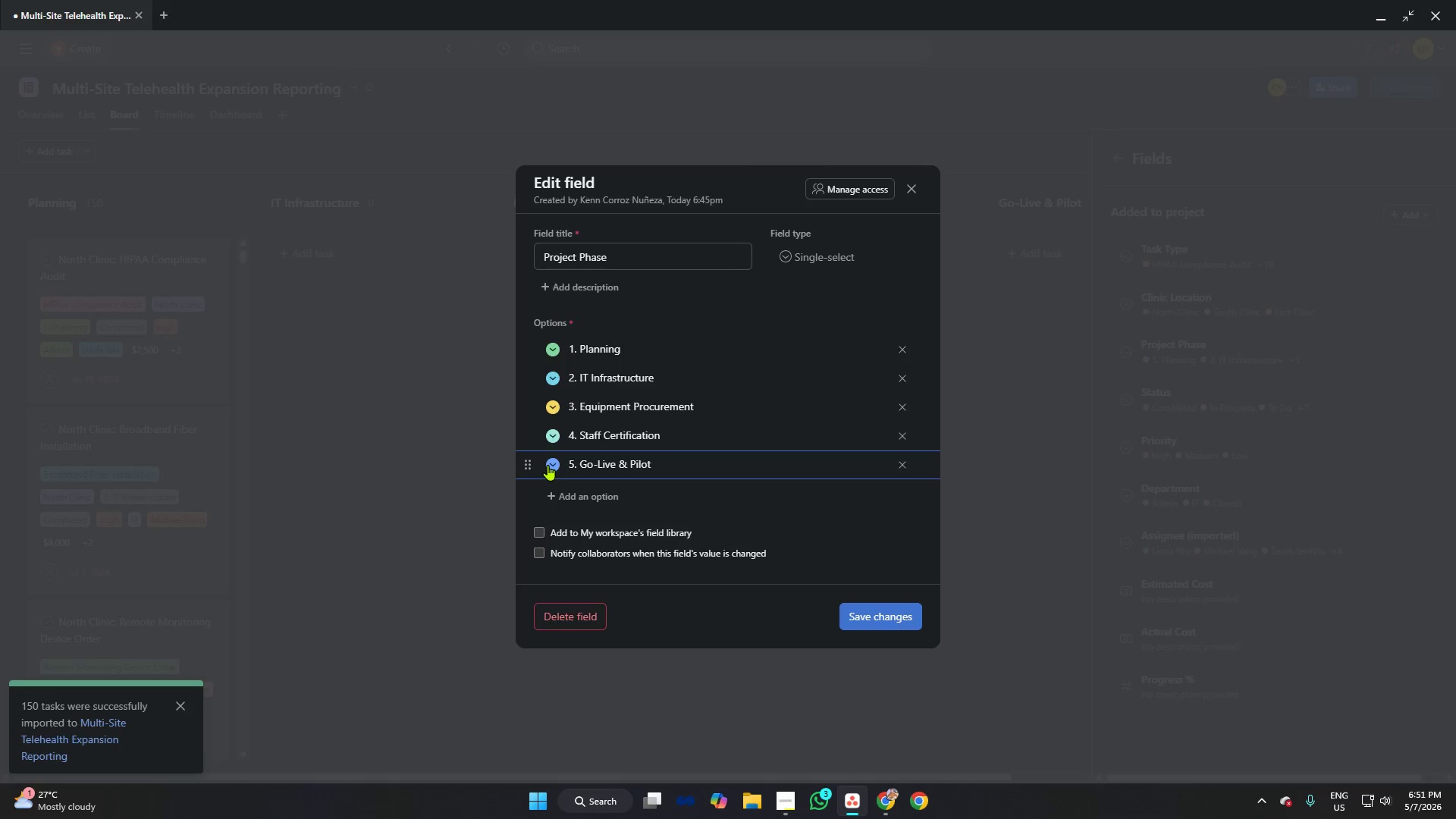 
left_click([553, 465])
 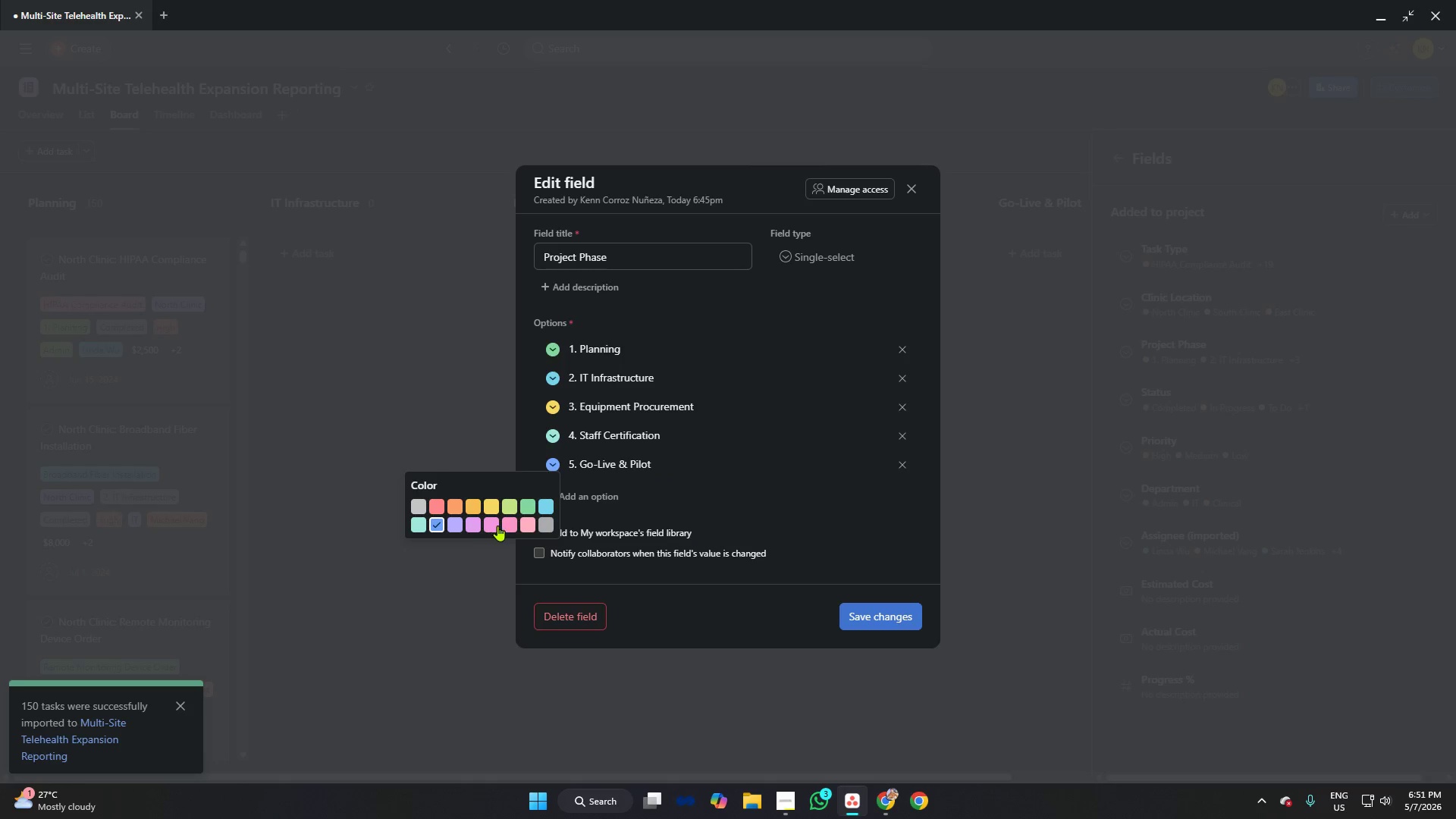 
left_click([494, 526])
 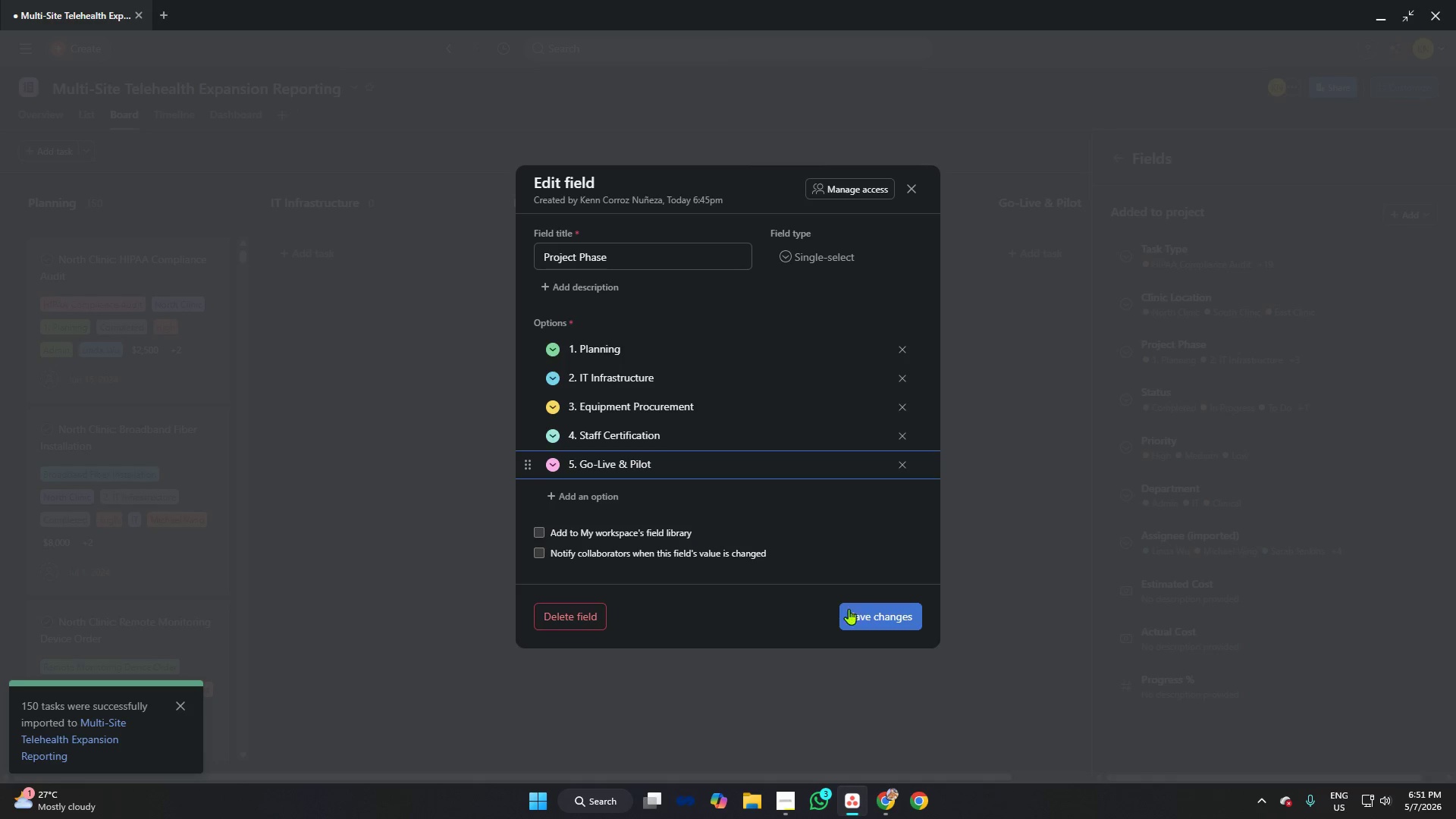 
left_click([860, 610])
 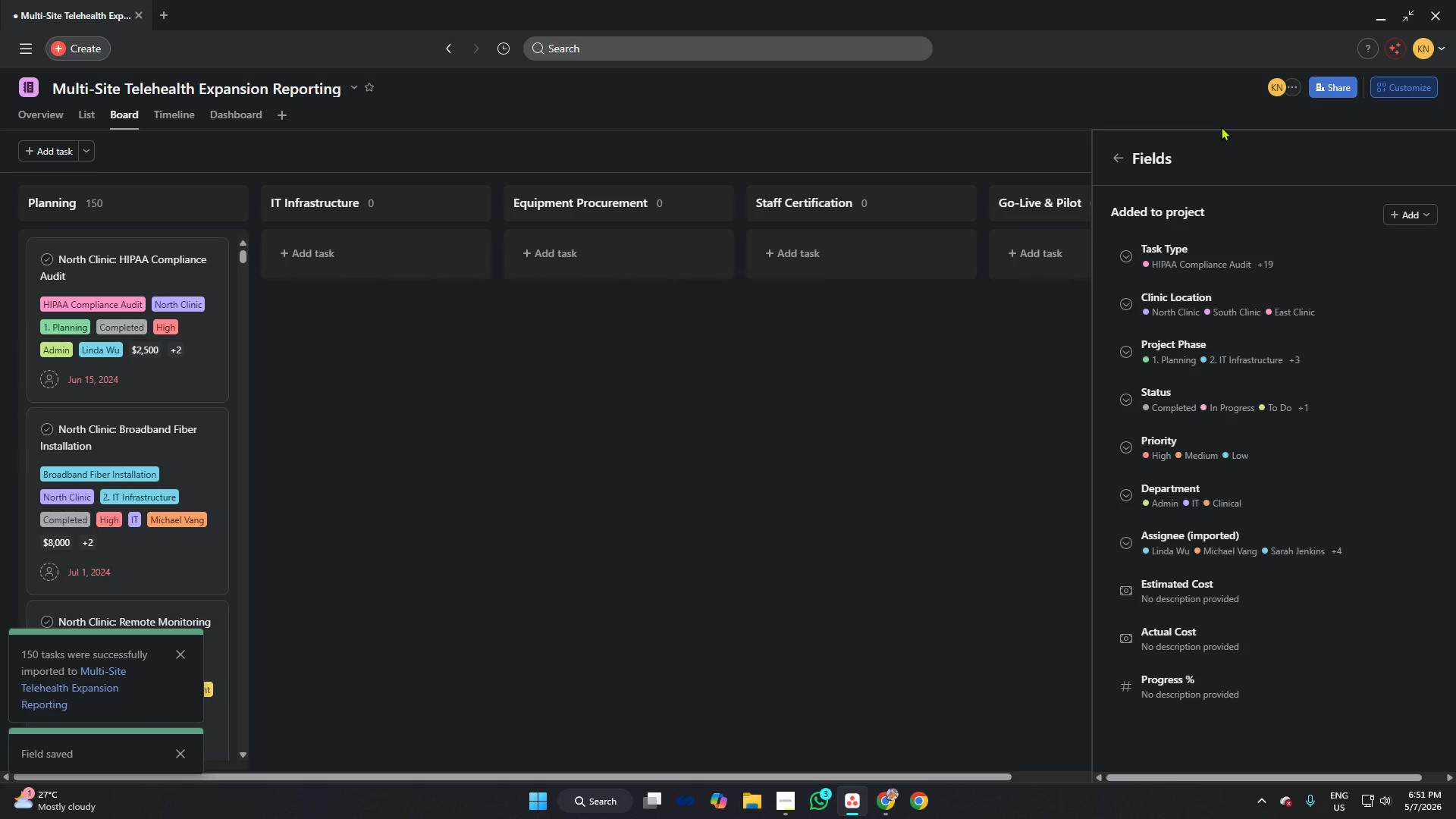 
wait(6.72)
 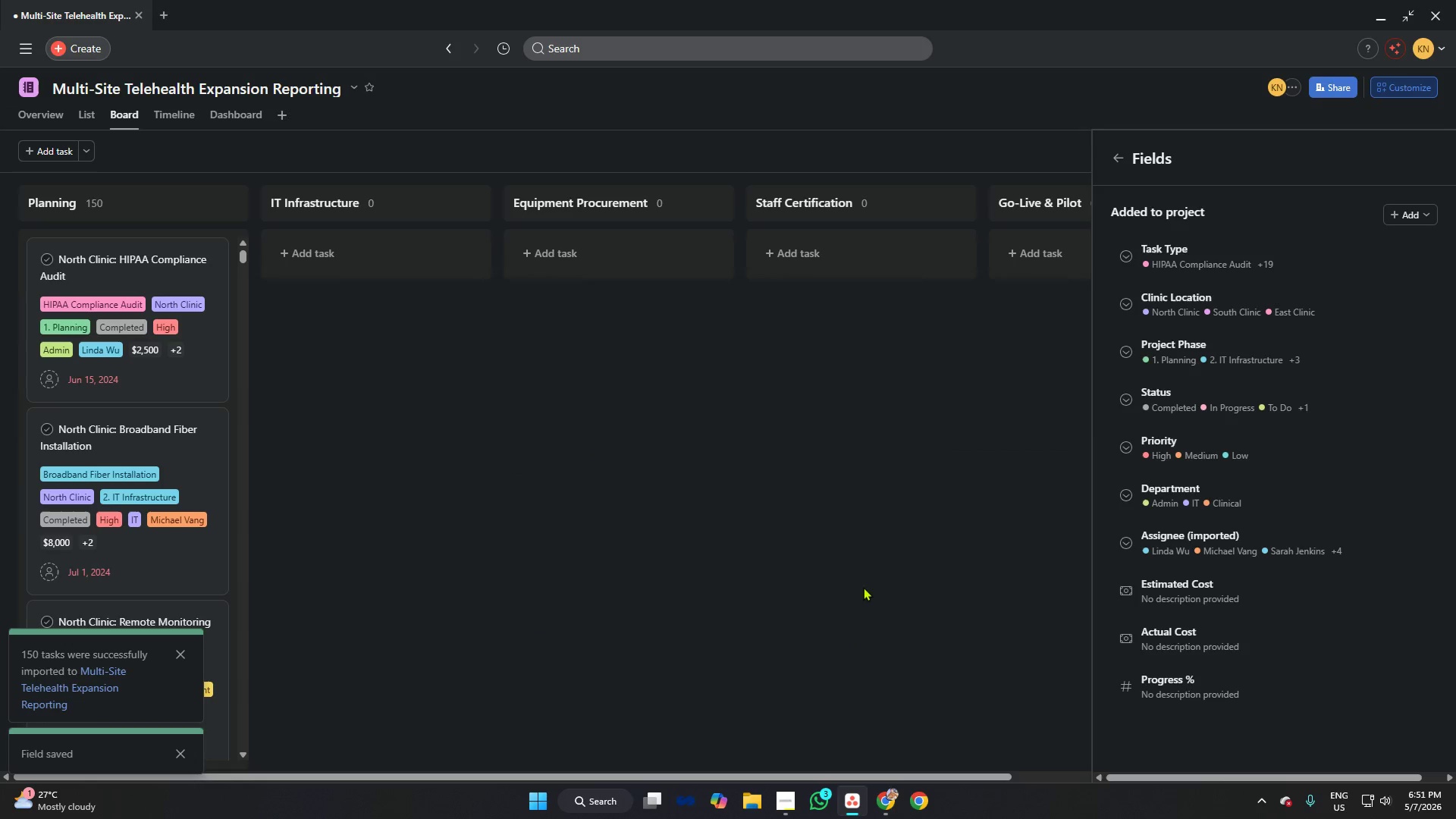 
left_click([1200, 400])
 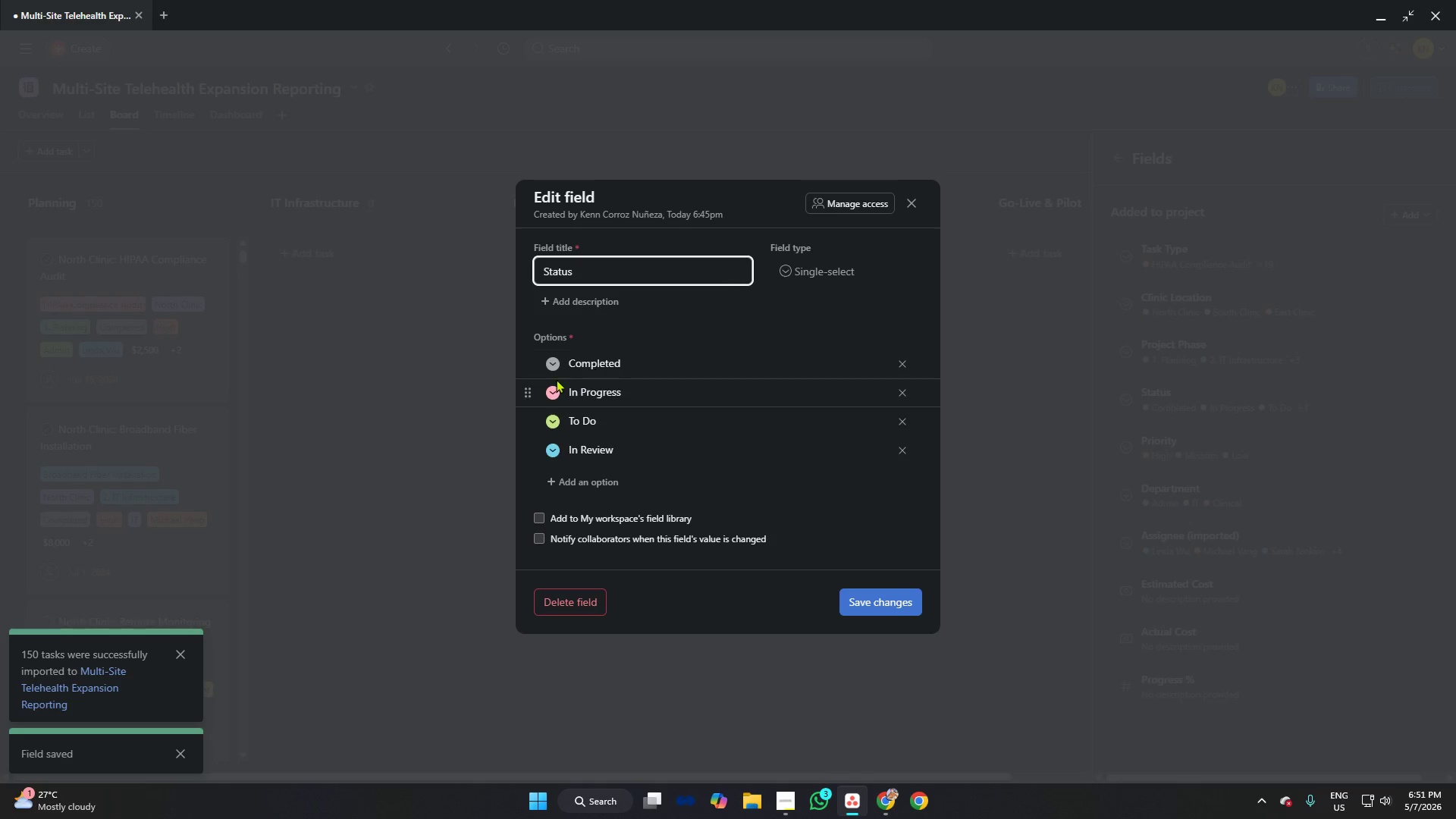 
left_click([557, 361])
 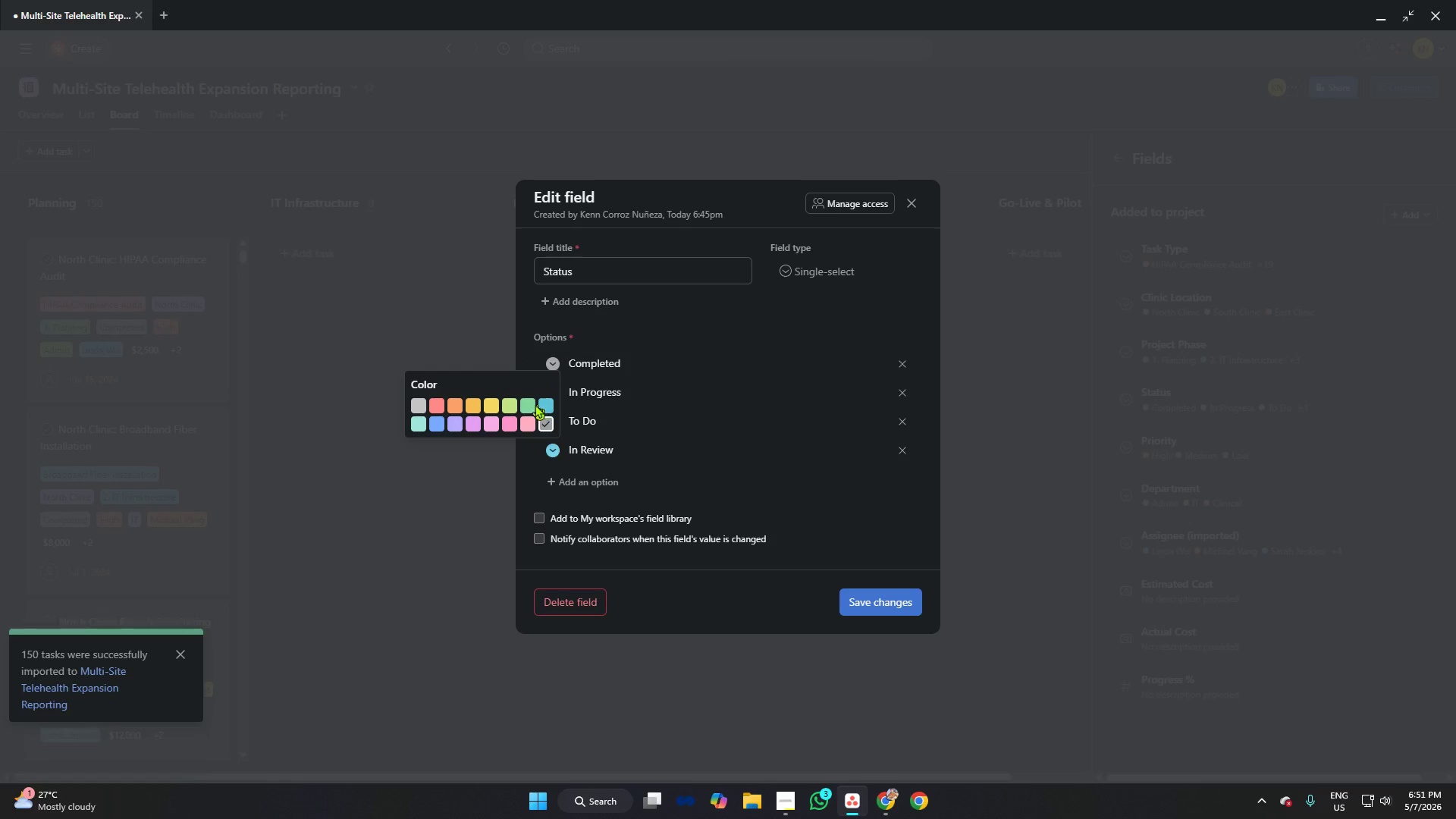 
left_click([523, 403])
 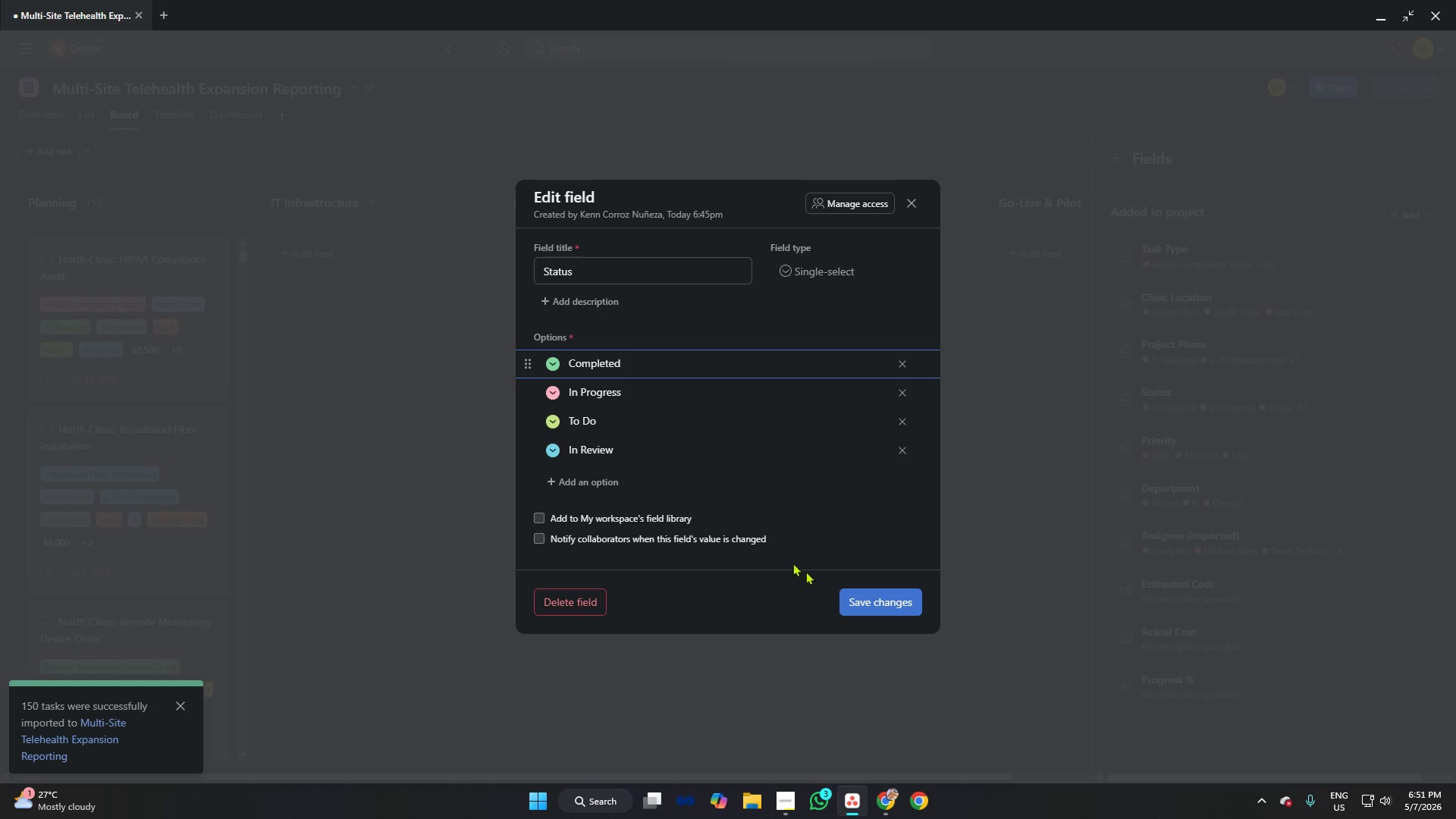 
left_click([865, 600])
 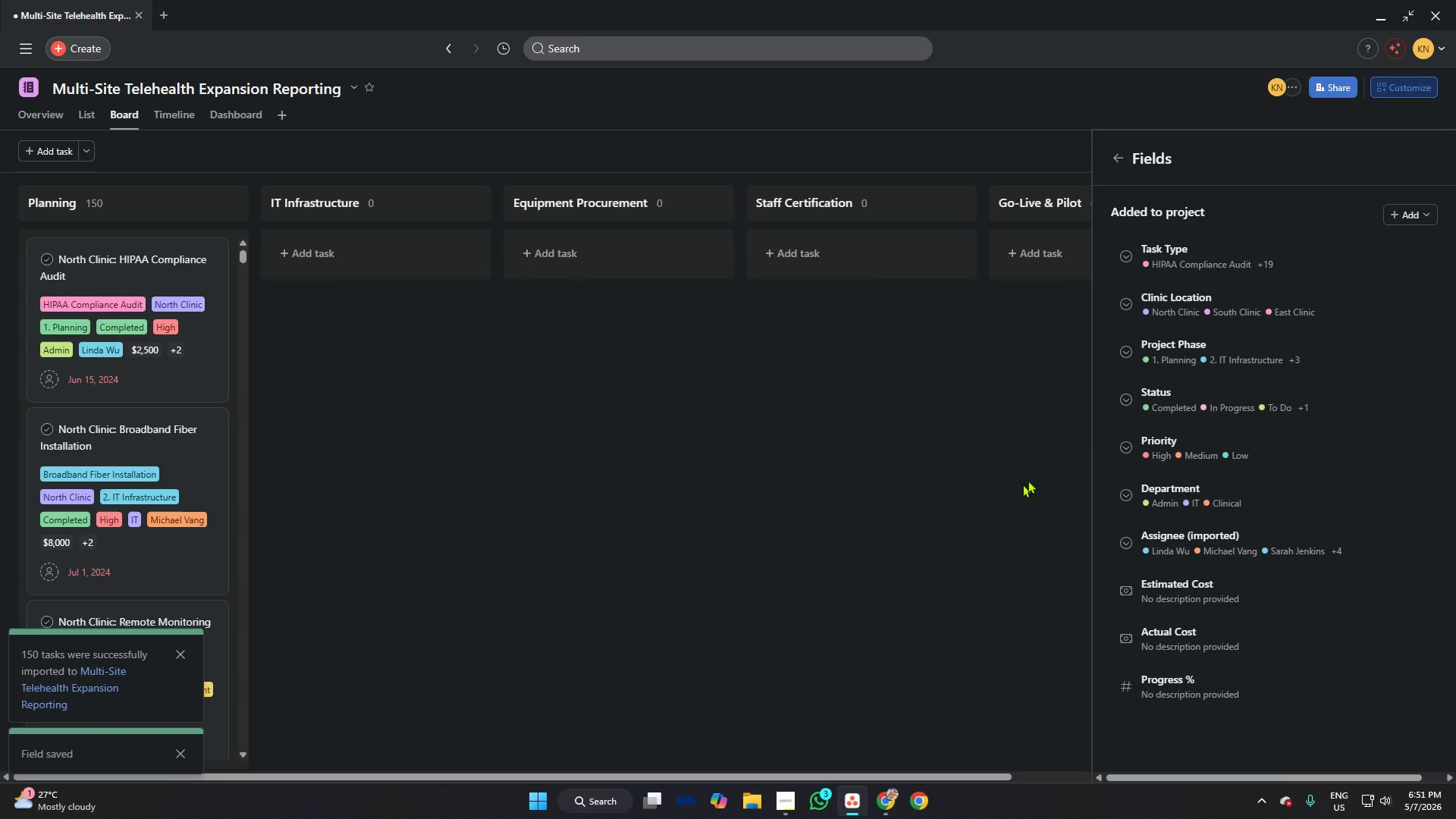 
left_click([1157, 398])
 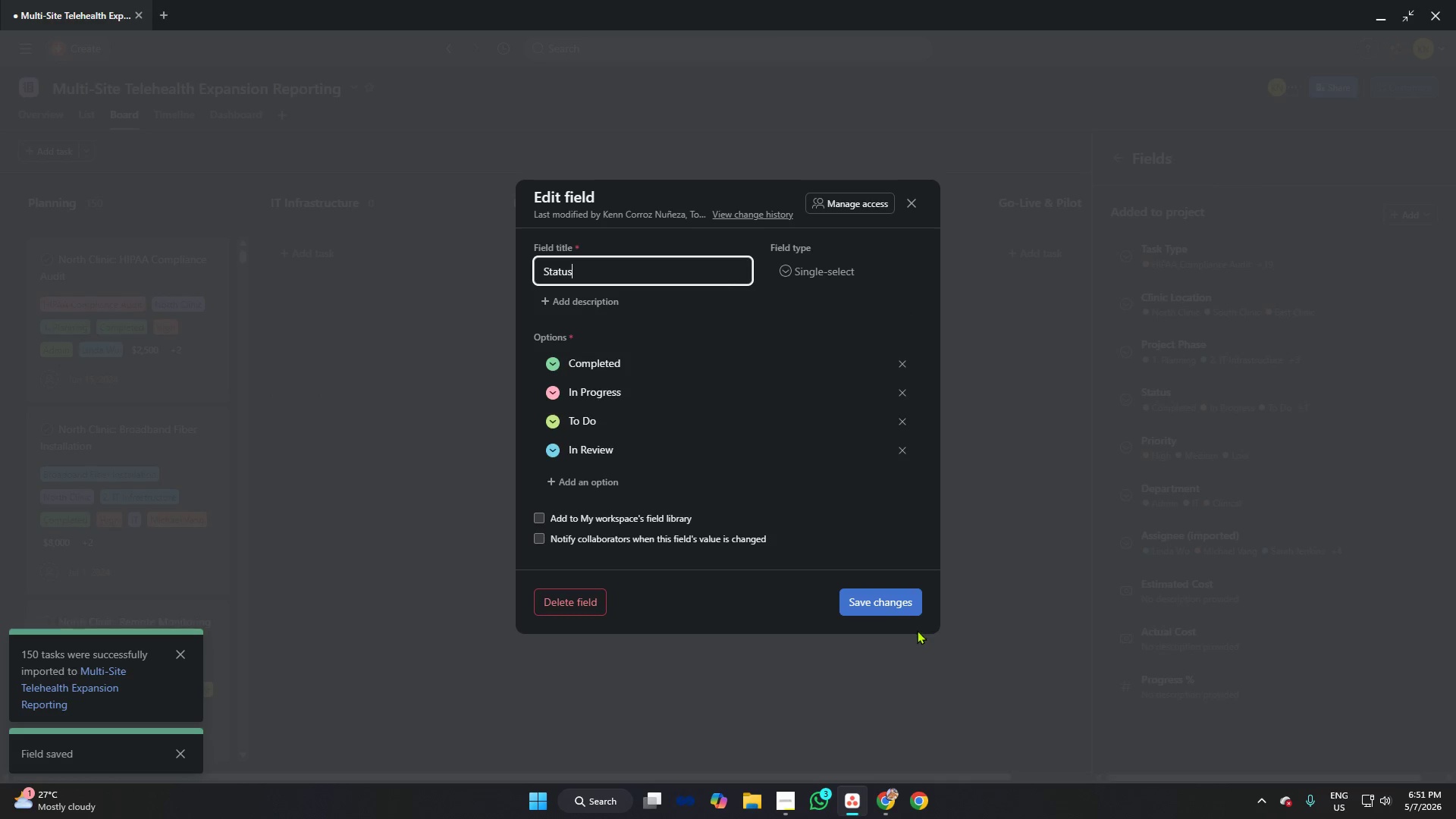 
left_click([899, 608])
 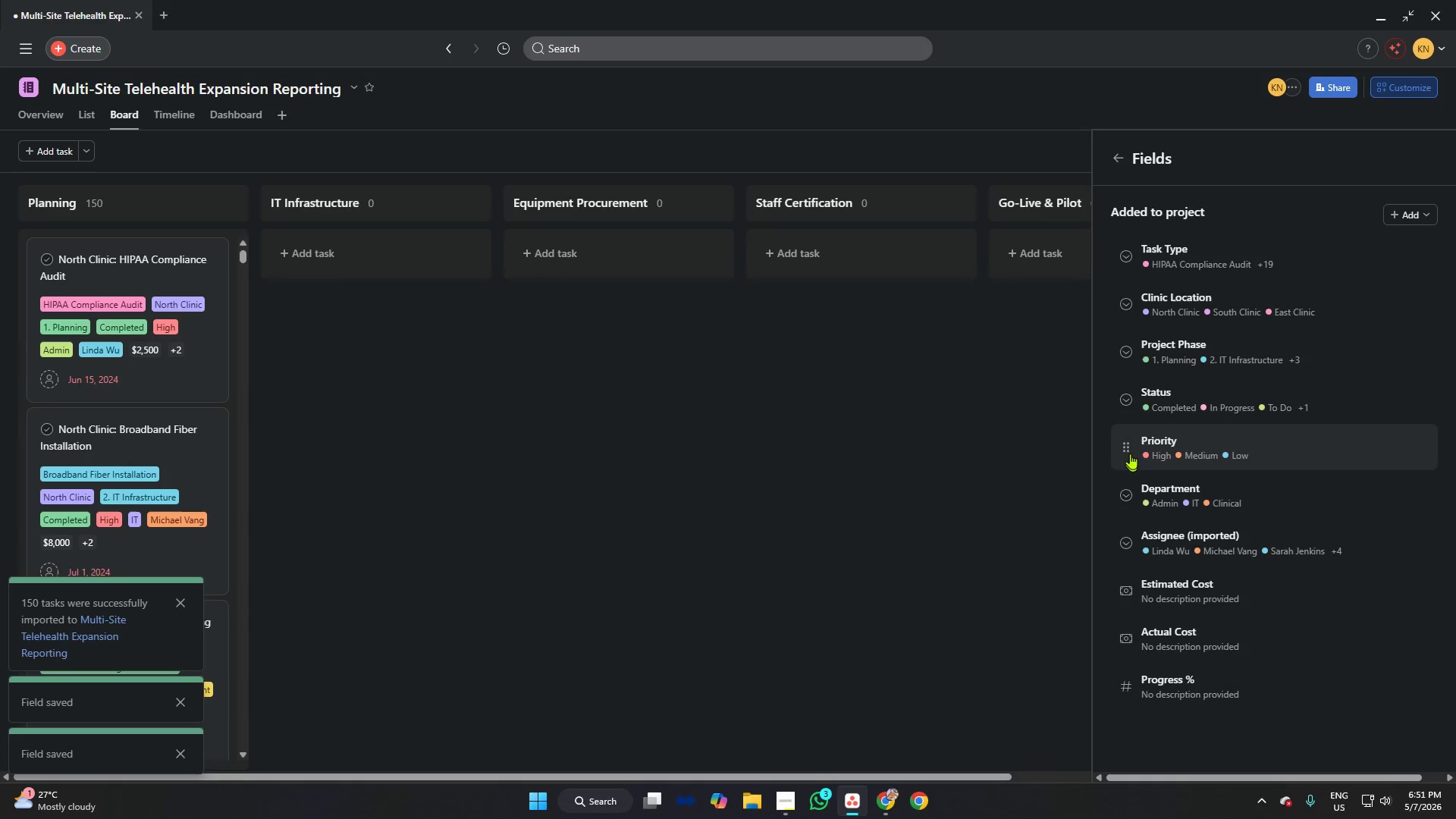 
left_click([1134, 453])
 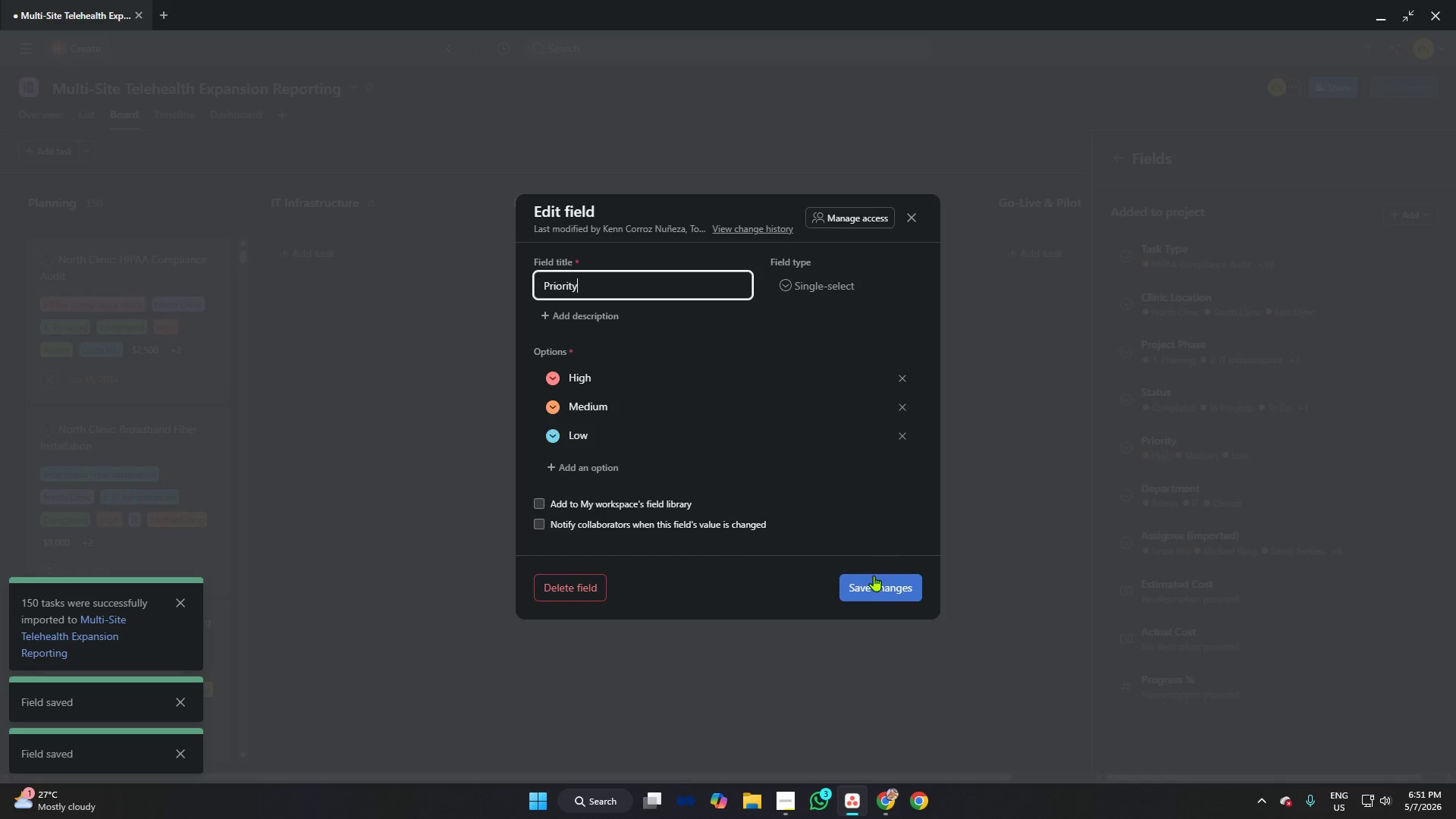 
left_click([876, 584])
 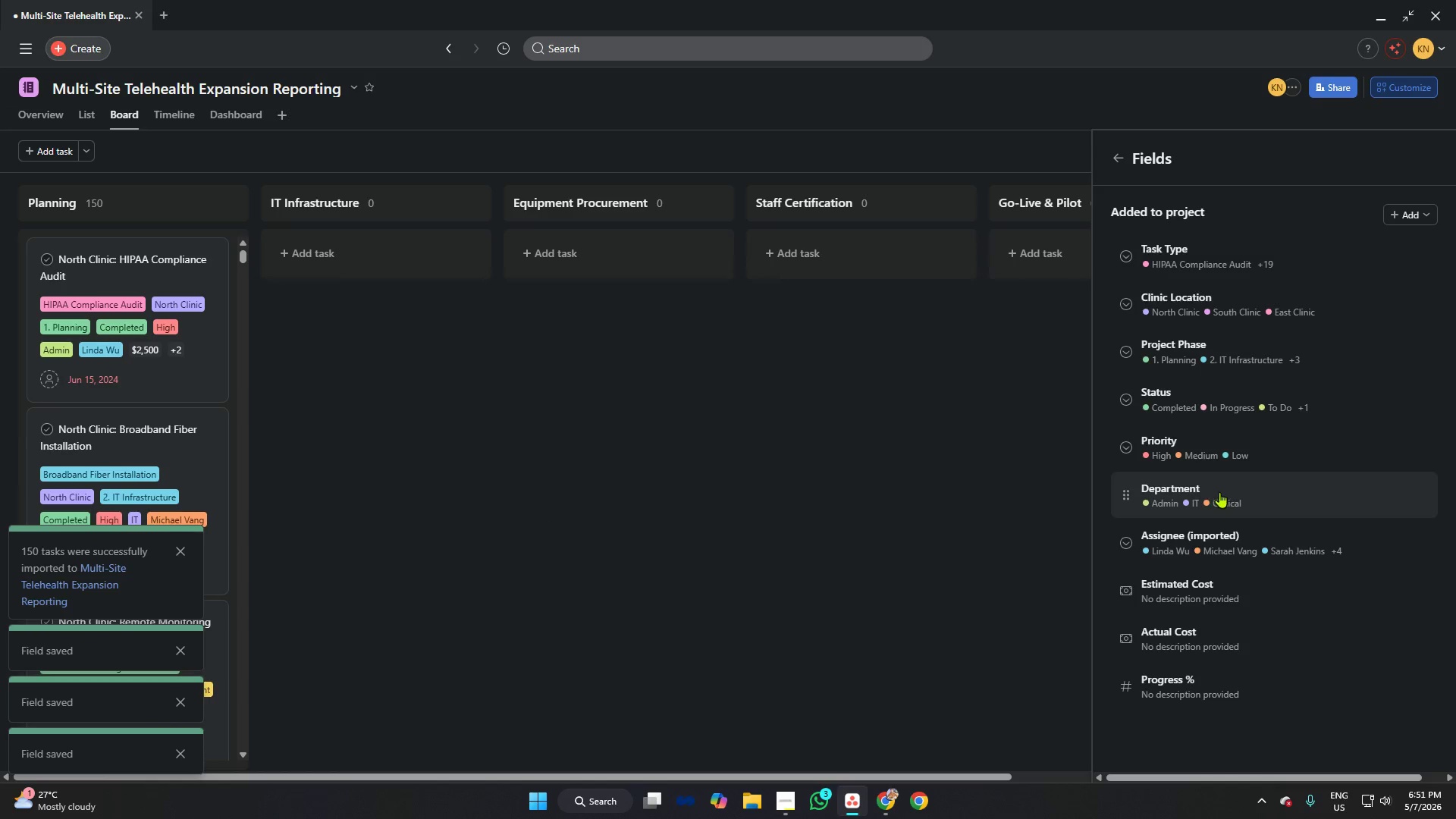 
left_click([1207, 486])
 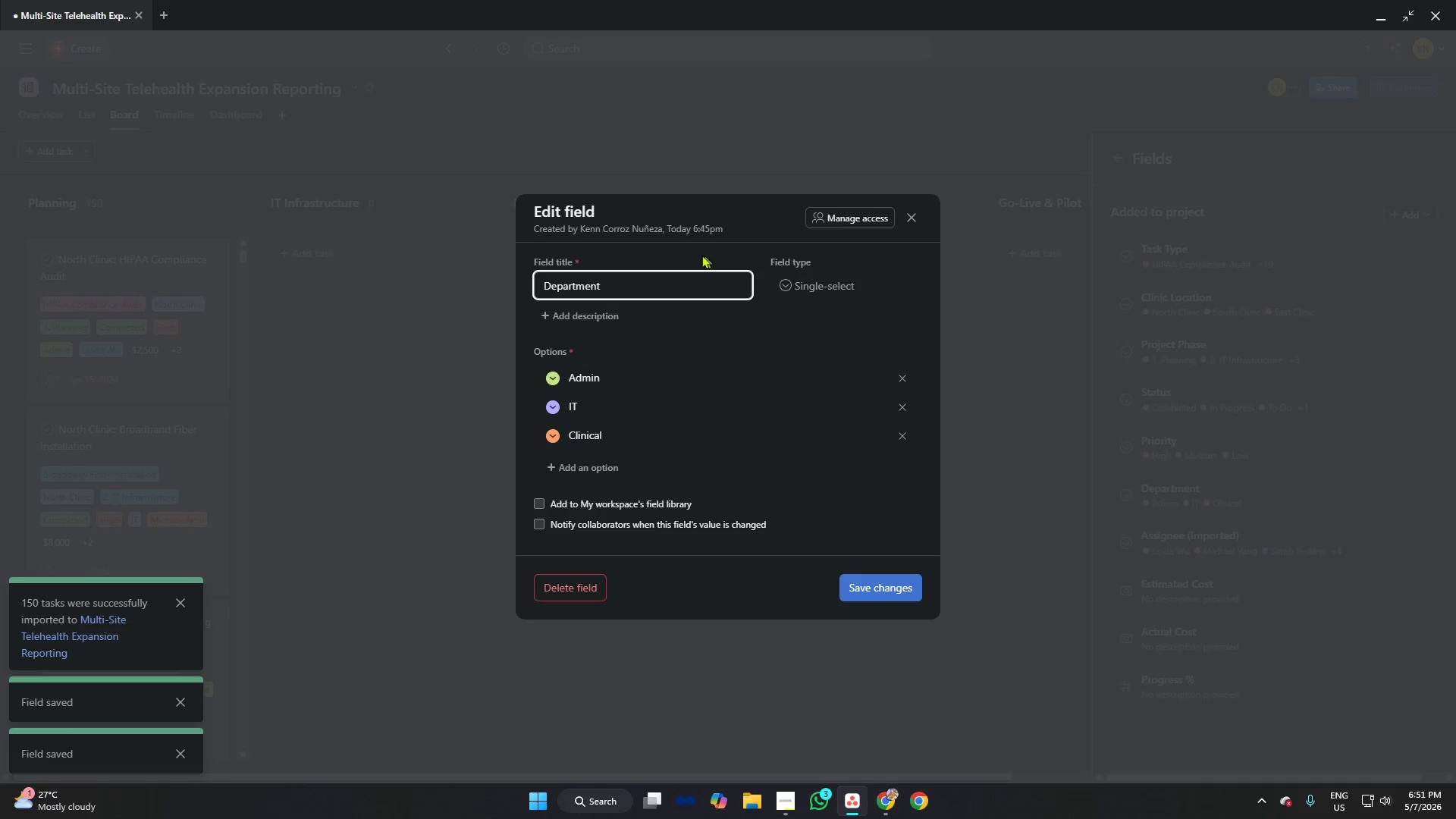 
wait(5.62)
 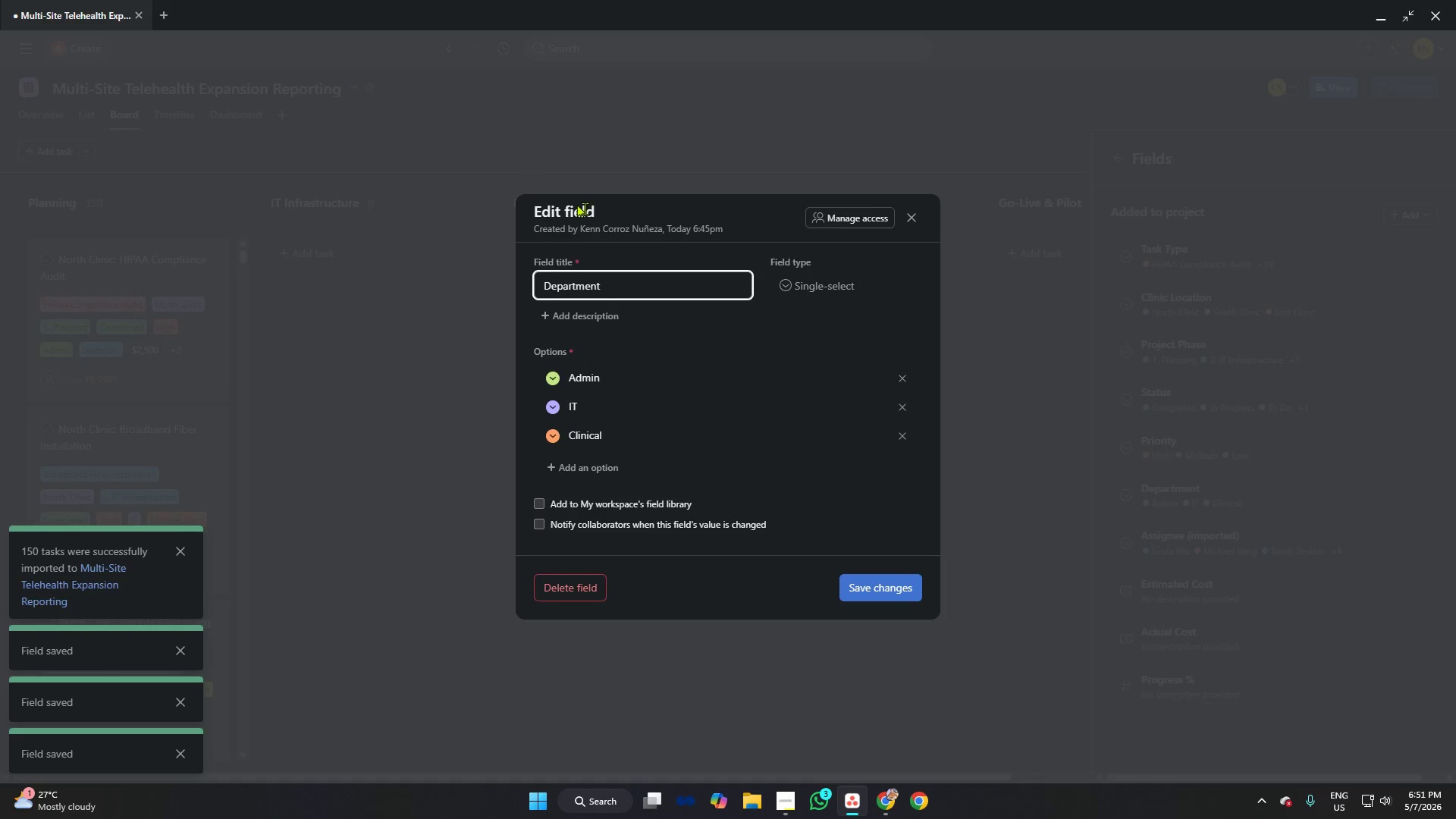 
left_click([554, 374])
 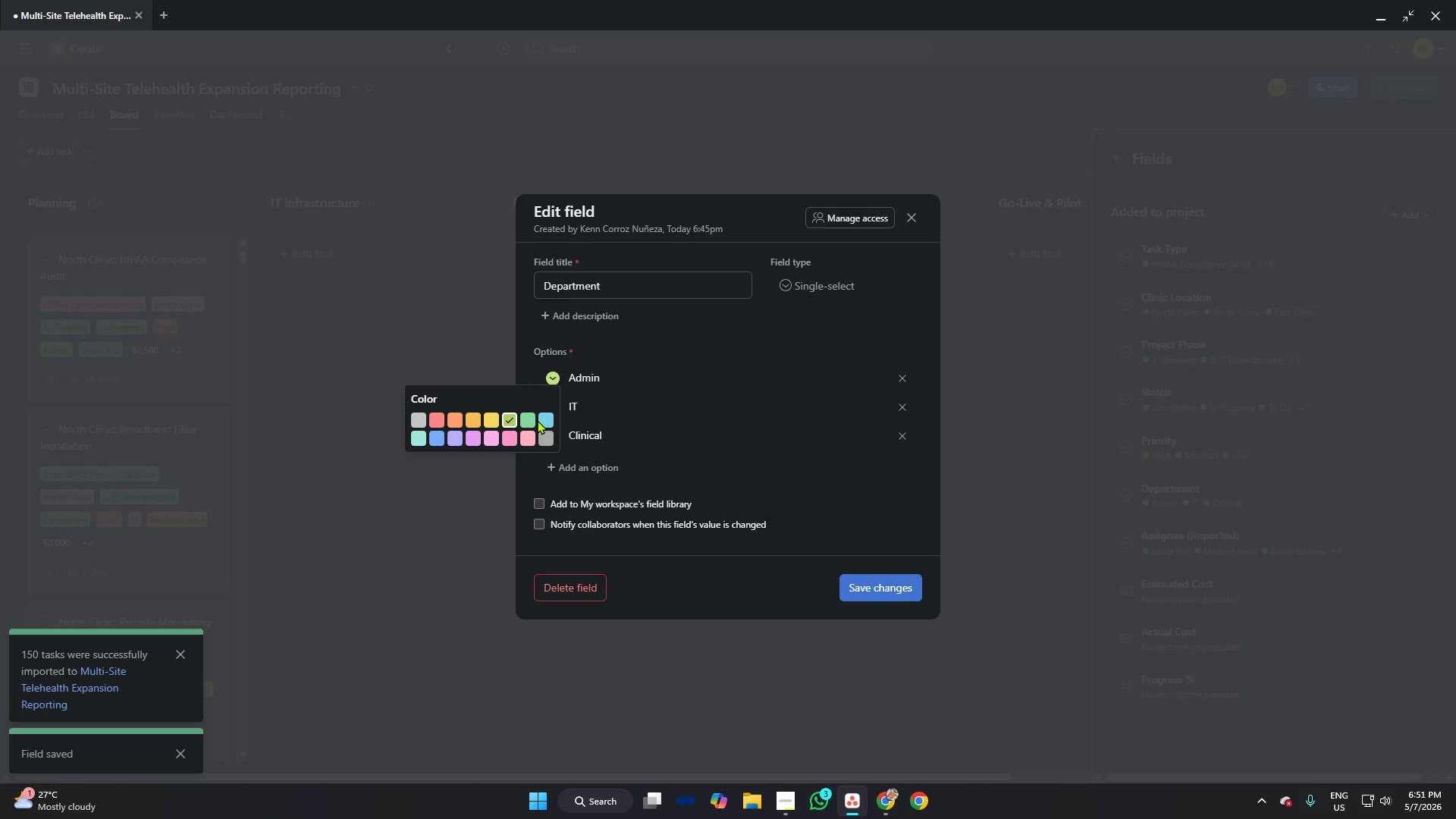 
left_click([529, 418])
 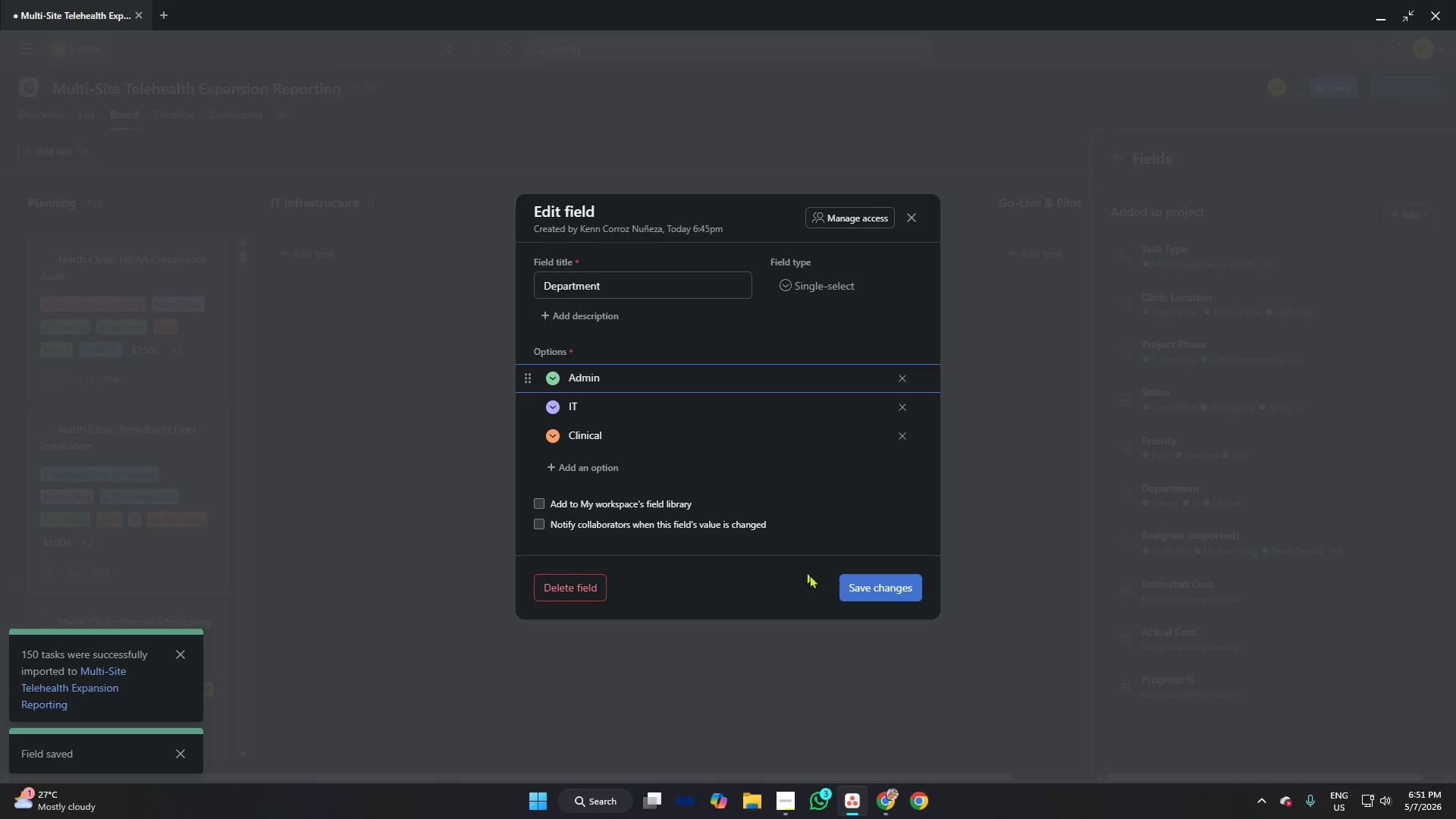 
left_click([855, 587])
 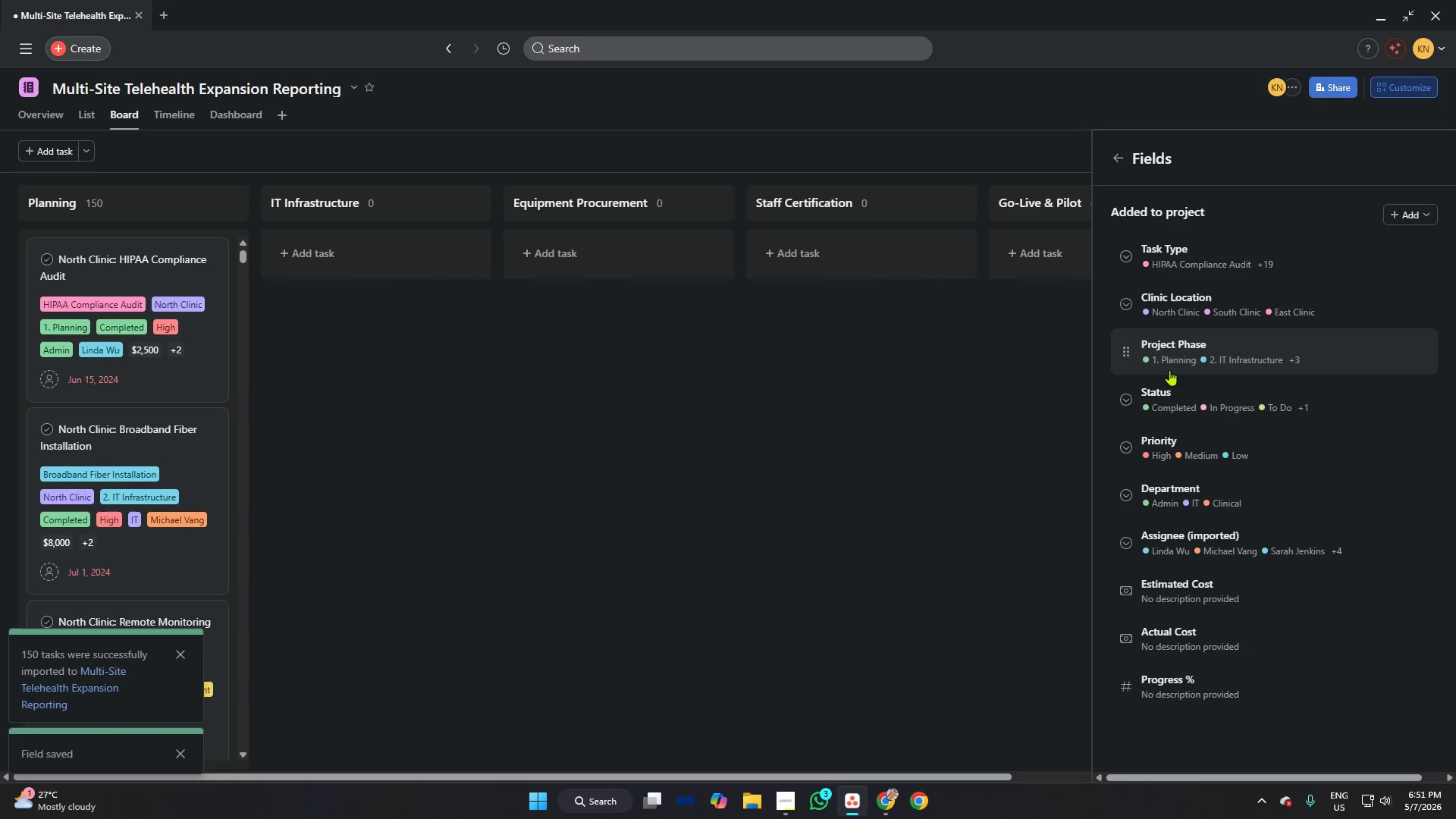 
left_click([1168, 497])
 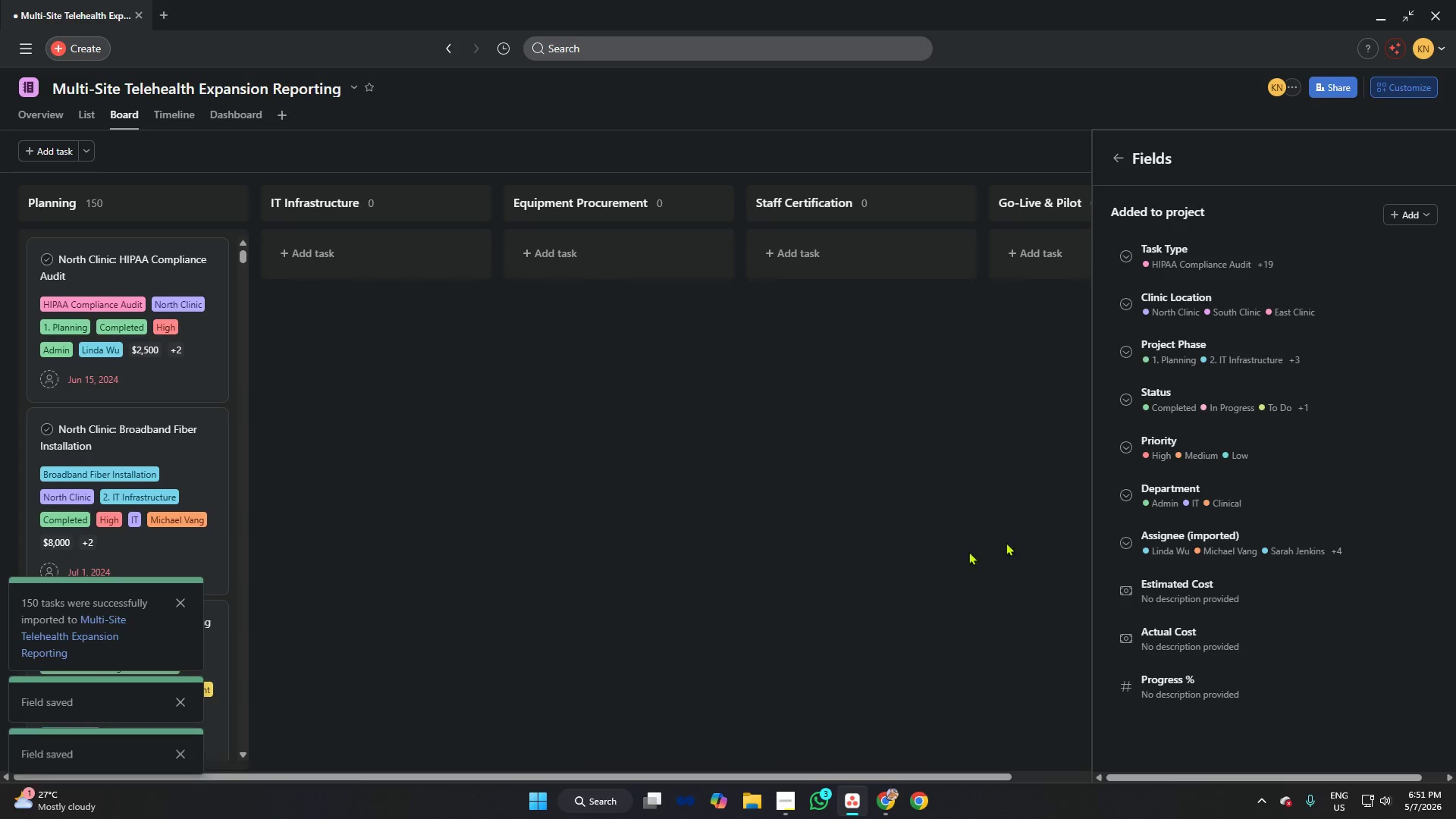 
left_click([1182, 530])
 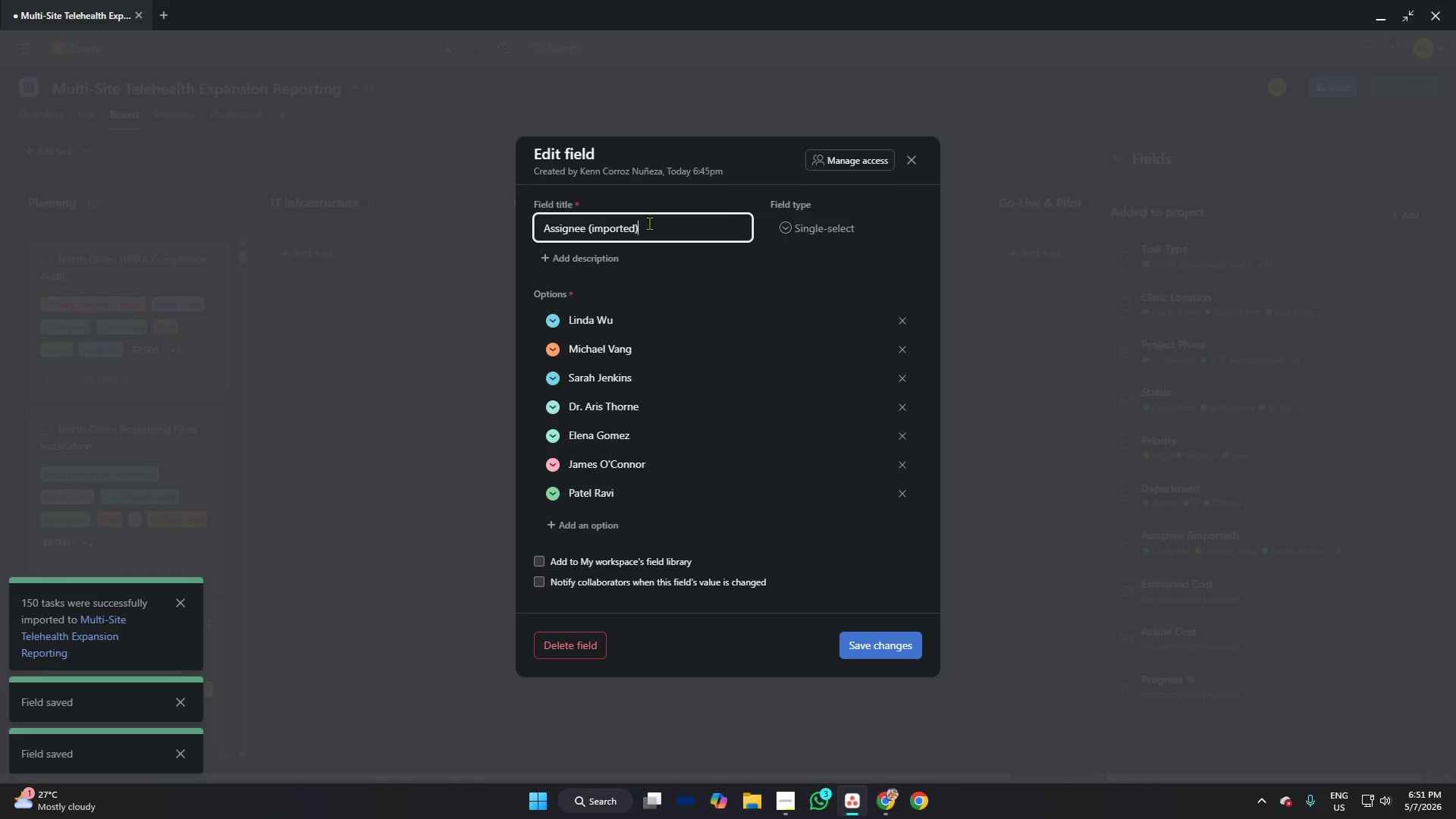 
key(Backspace)
key(Backspace)
key(Backspace)
key(Backspace)
key(Backspace)
key(Backspace)
key(Backspace)
key(Backspace)
key(Backspace)
type(Data))
 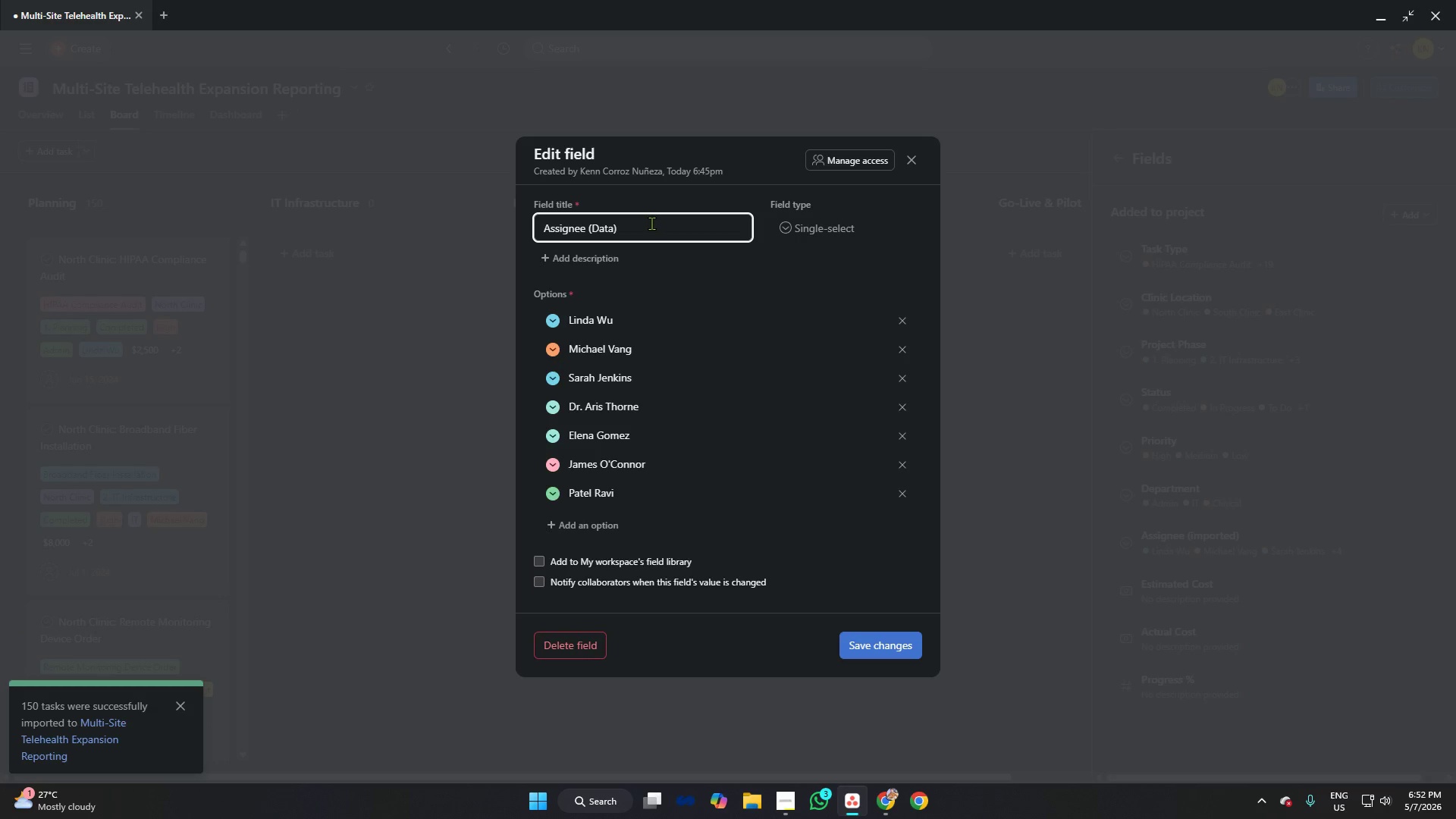 
key(Backspace)
 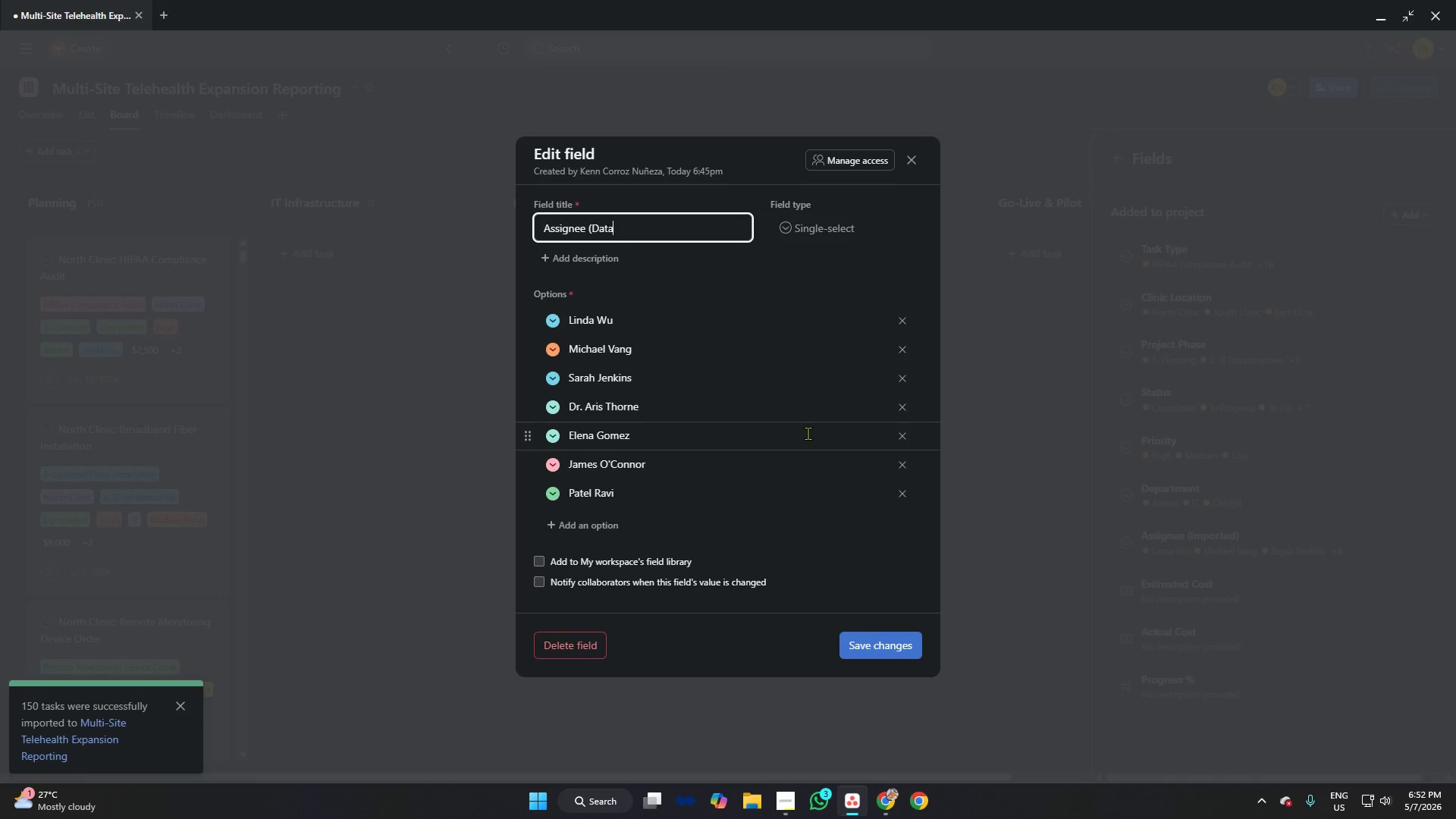 
key(Backspace)
 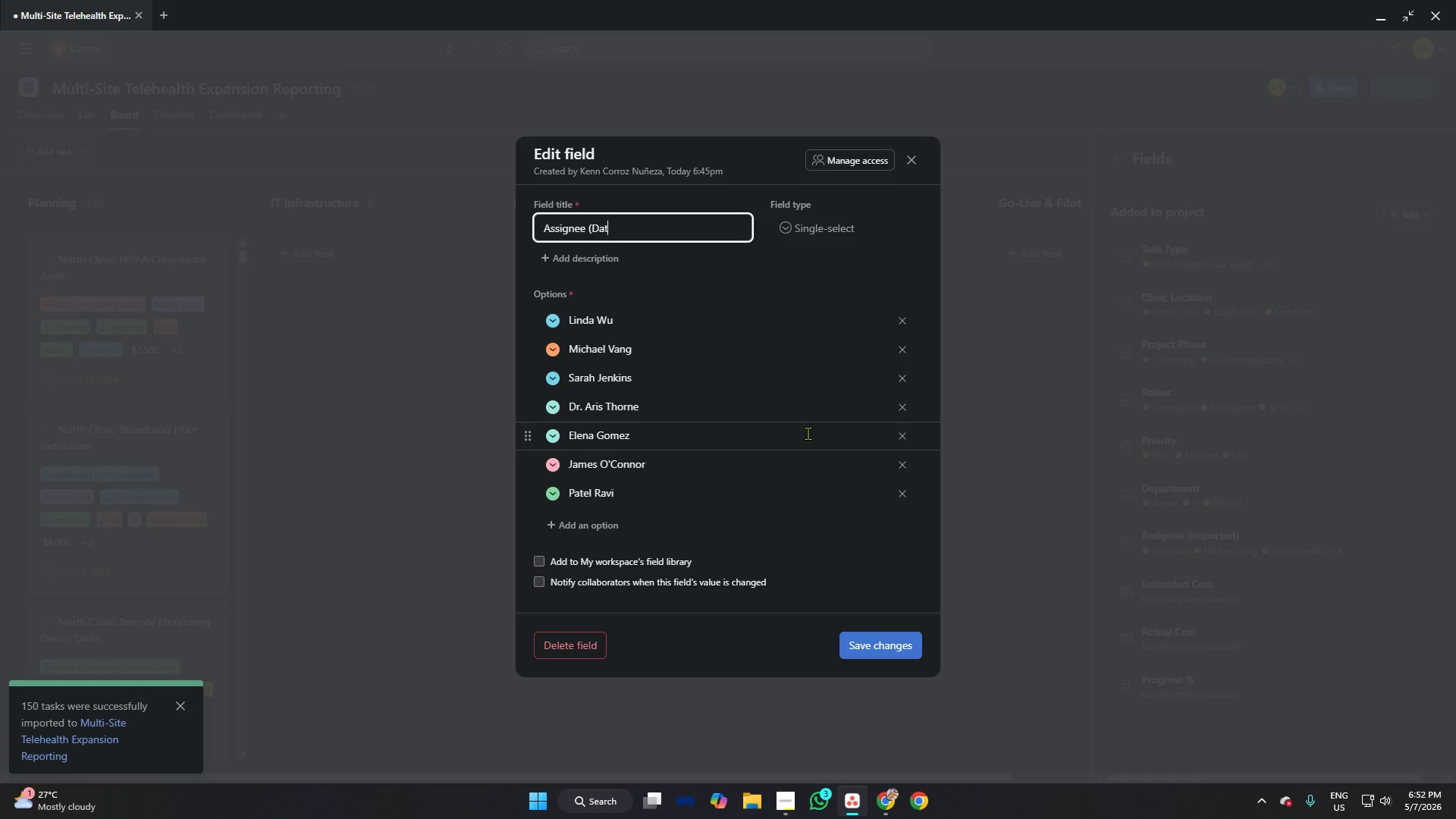 
key(Backspace)
 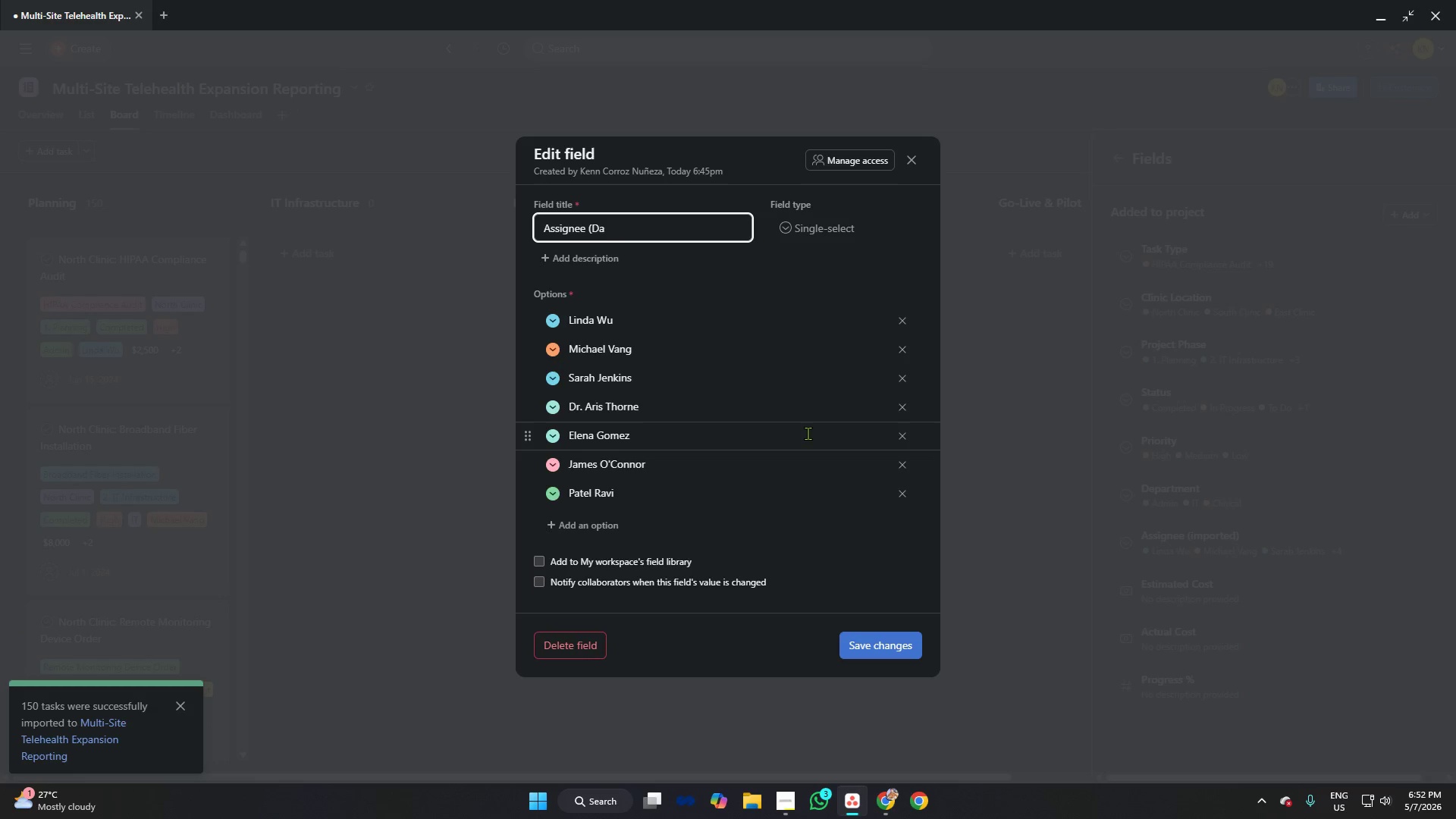 
key(Backspace)
 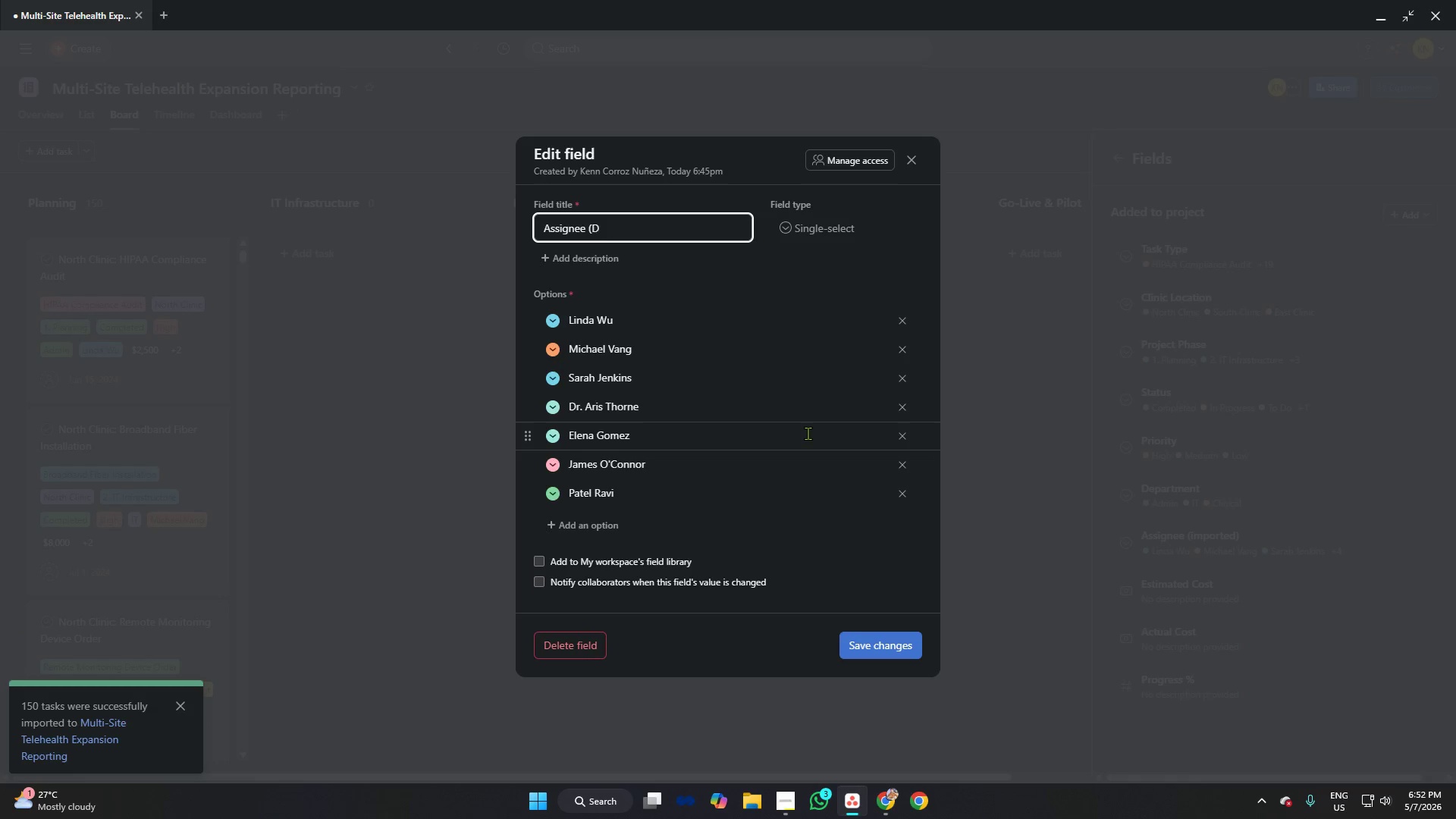 
key(Backspace)
 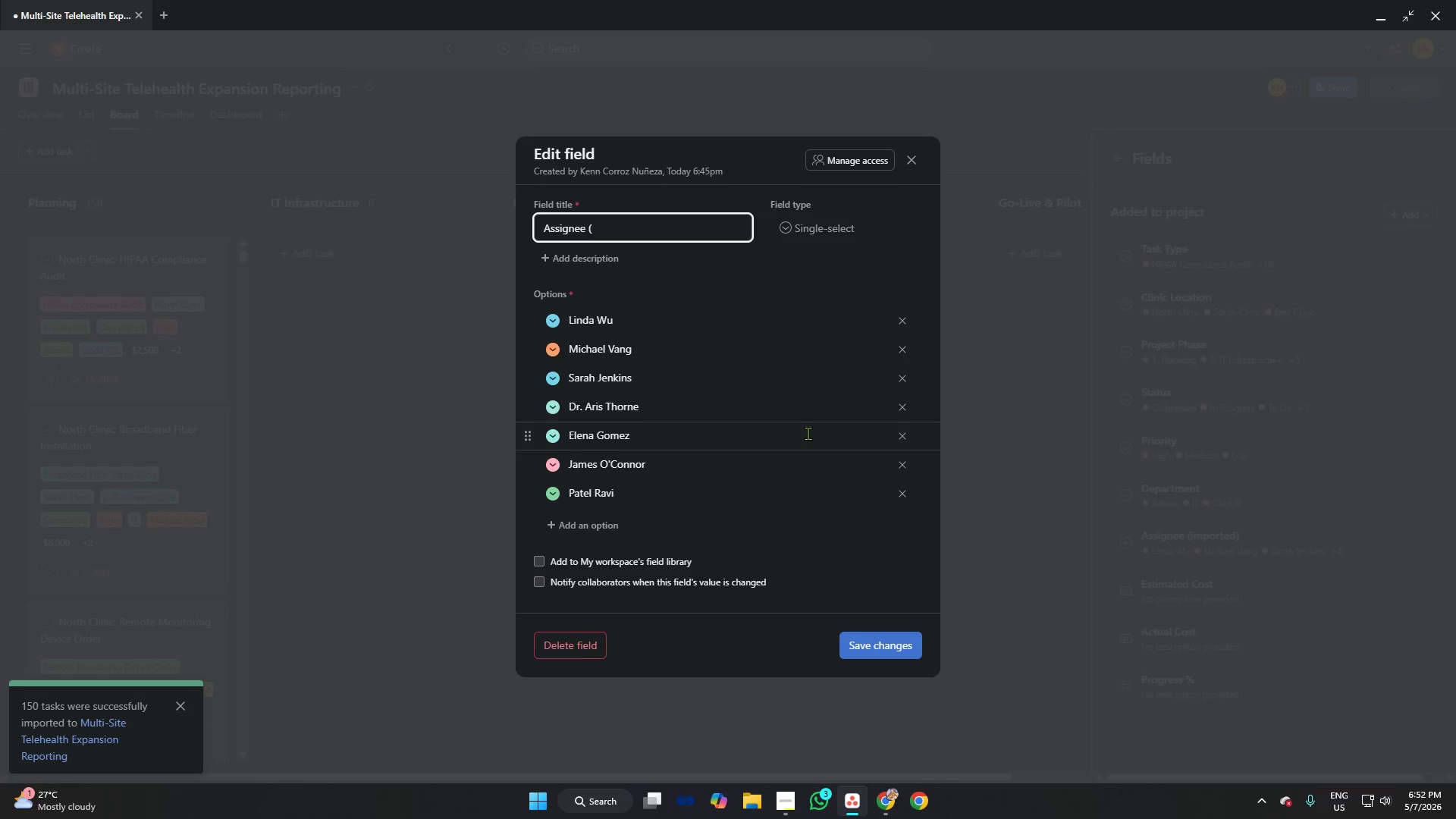 
key(Backspace)
 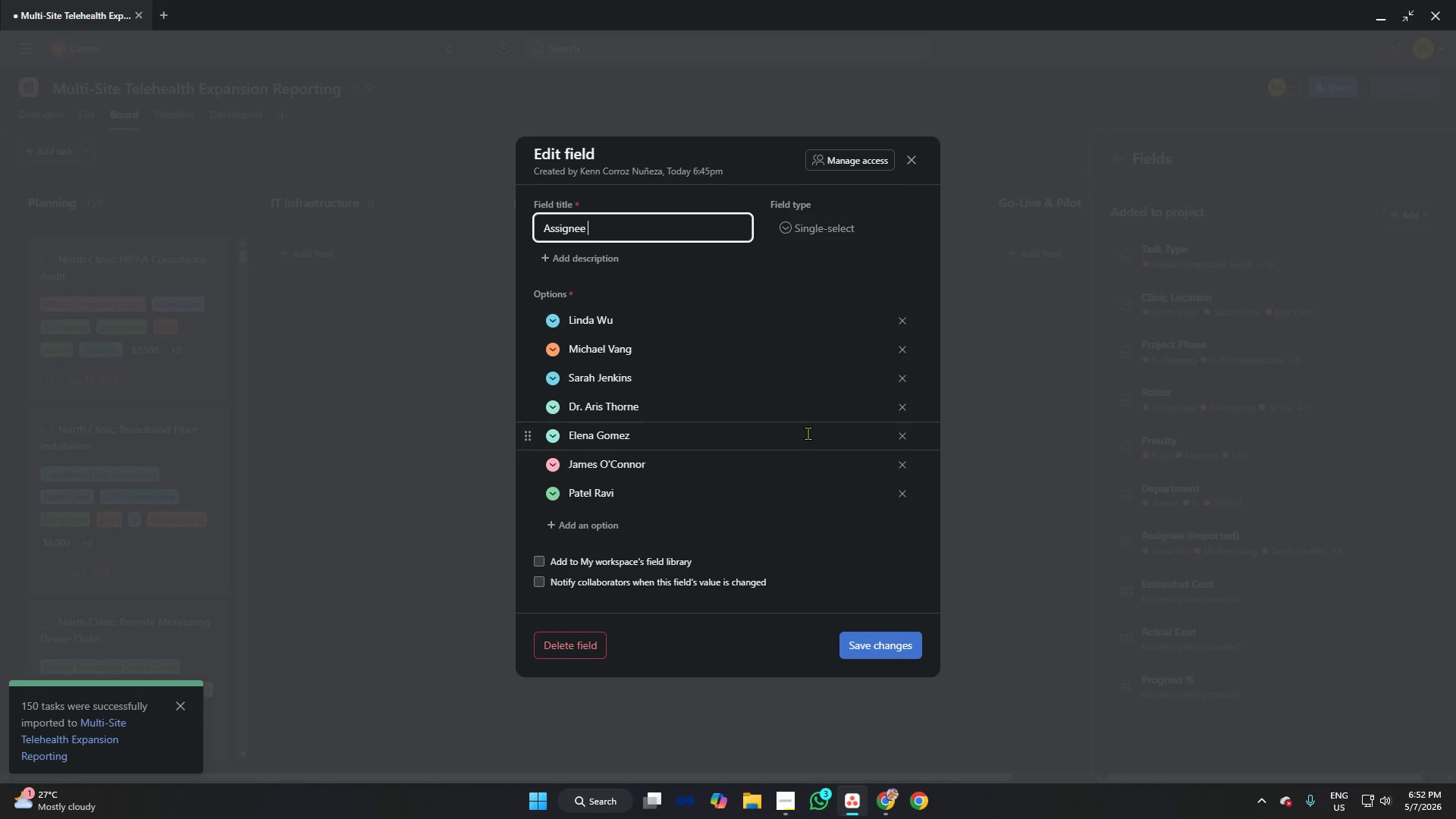 
key(Backspace)
 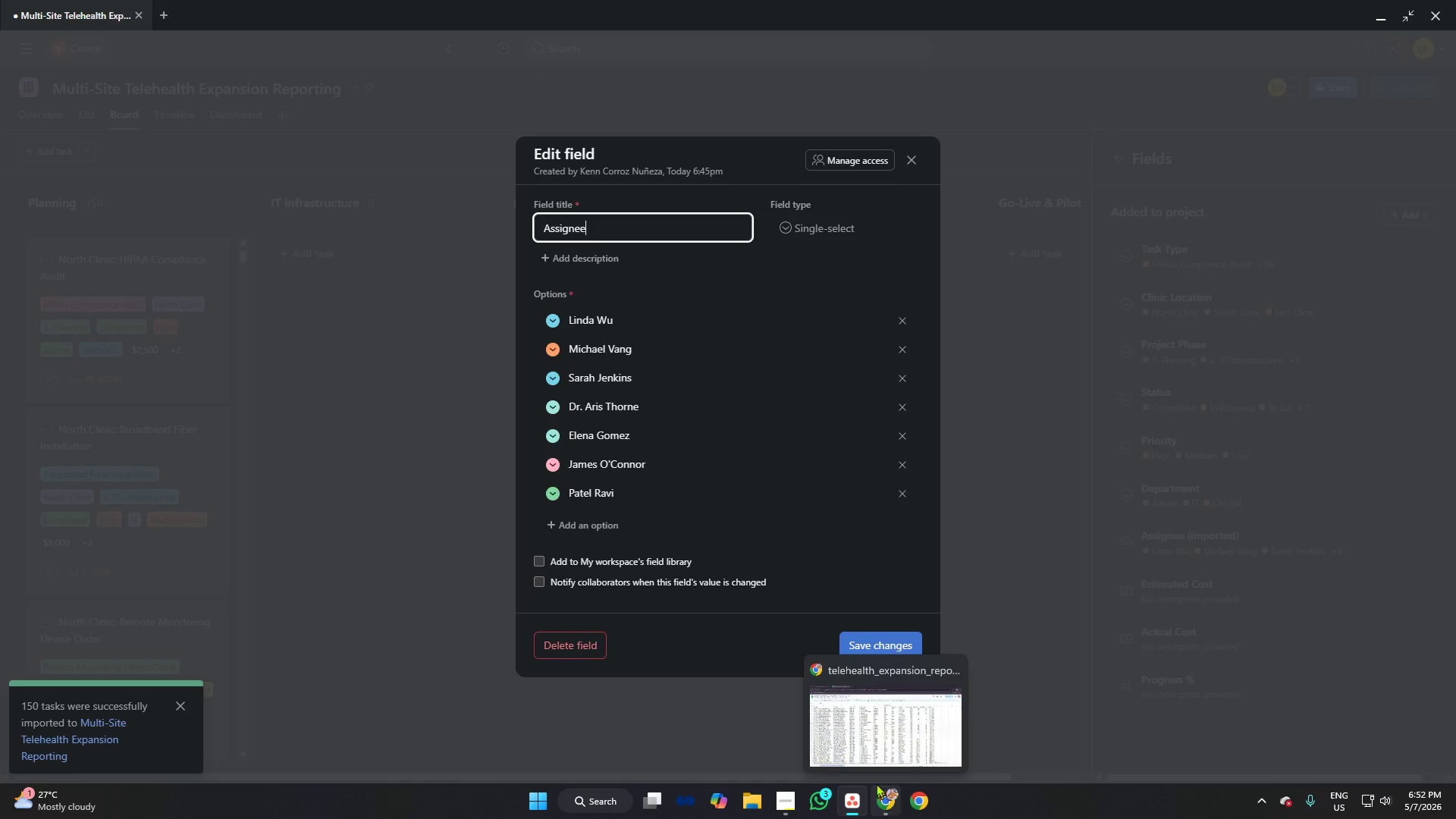 
wait(5.77)
 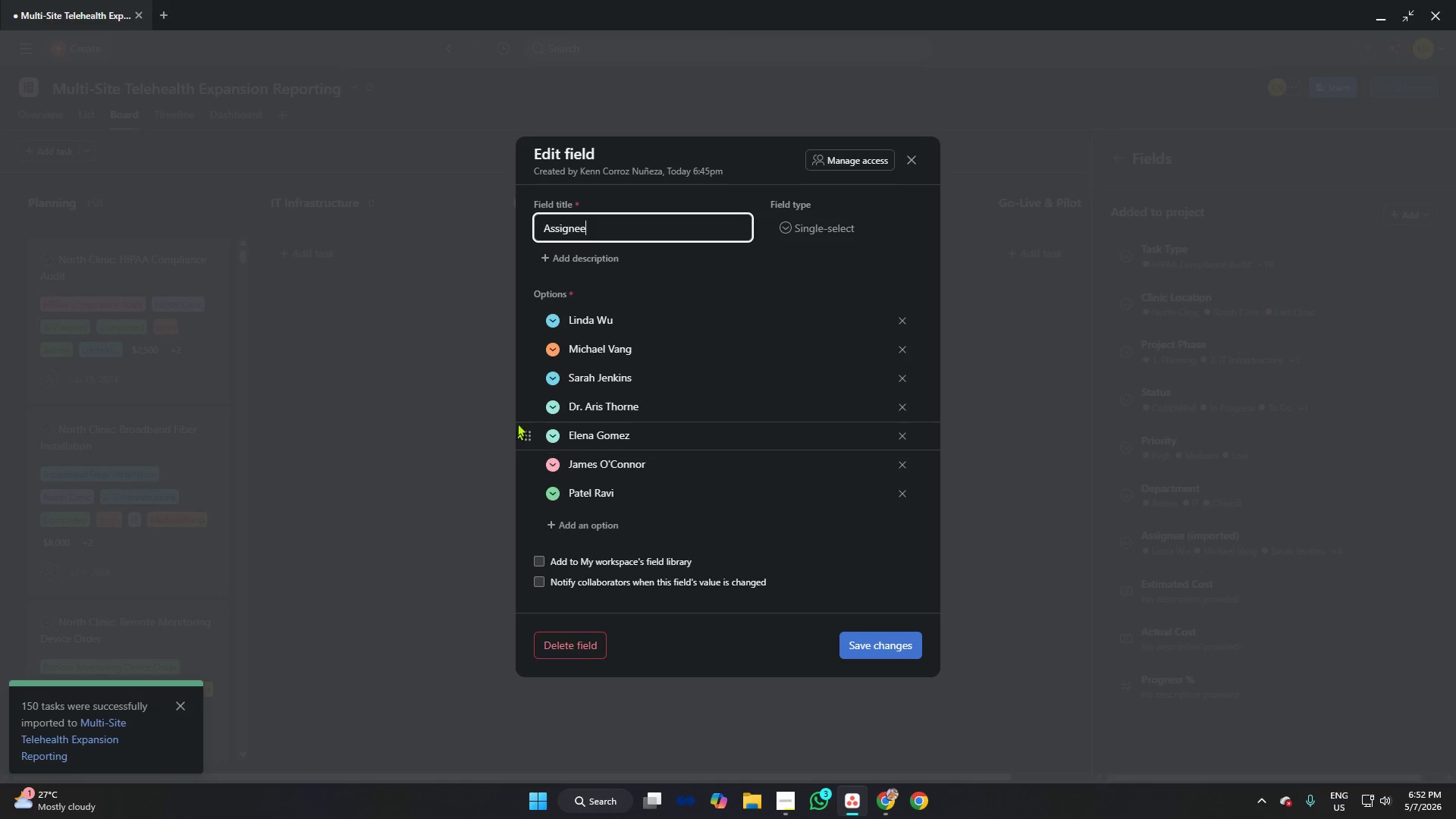 
left_click([884, 800])
 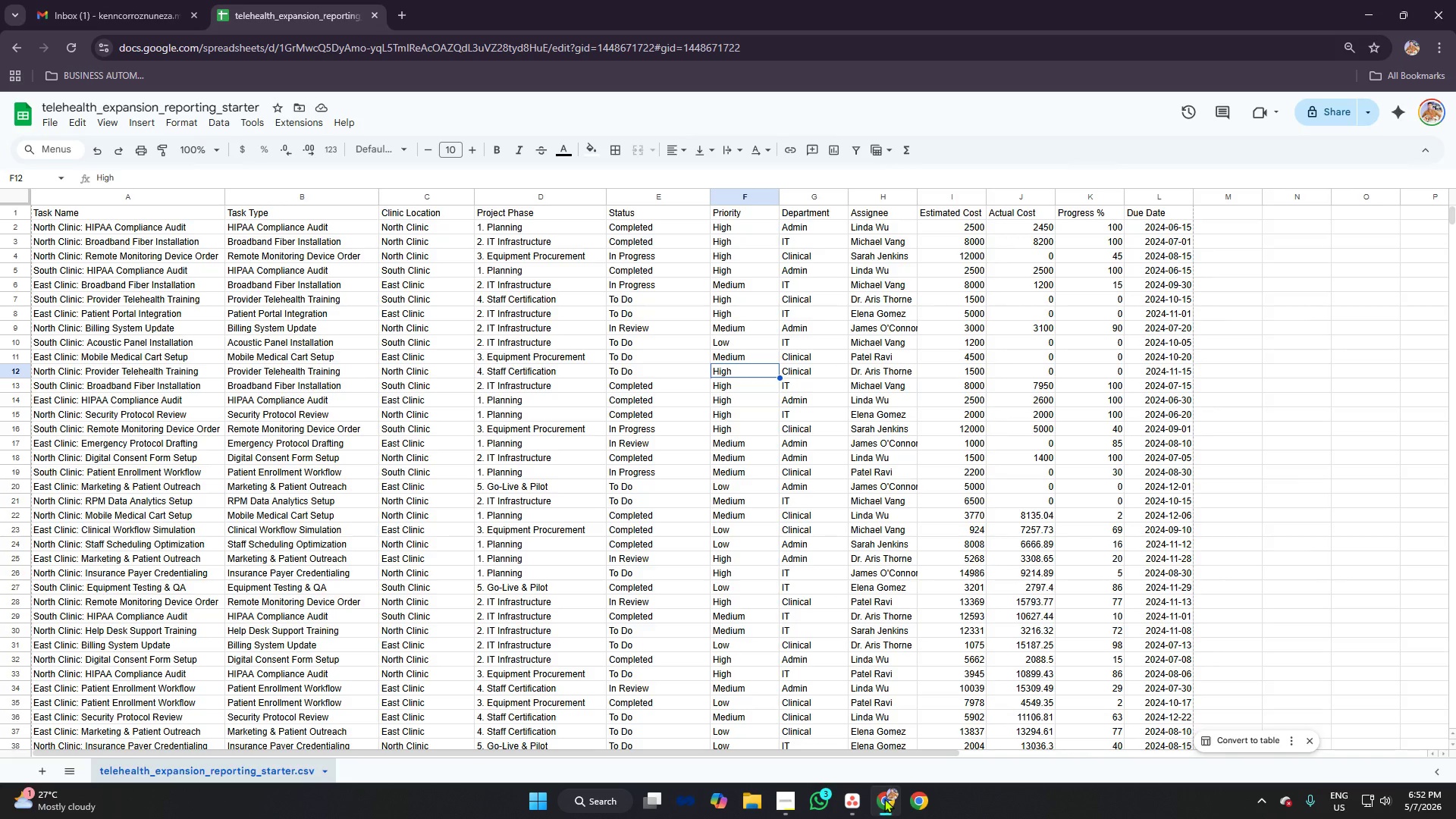 
left_click([884, 799])
 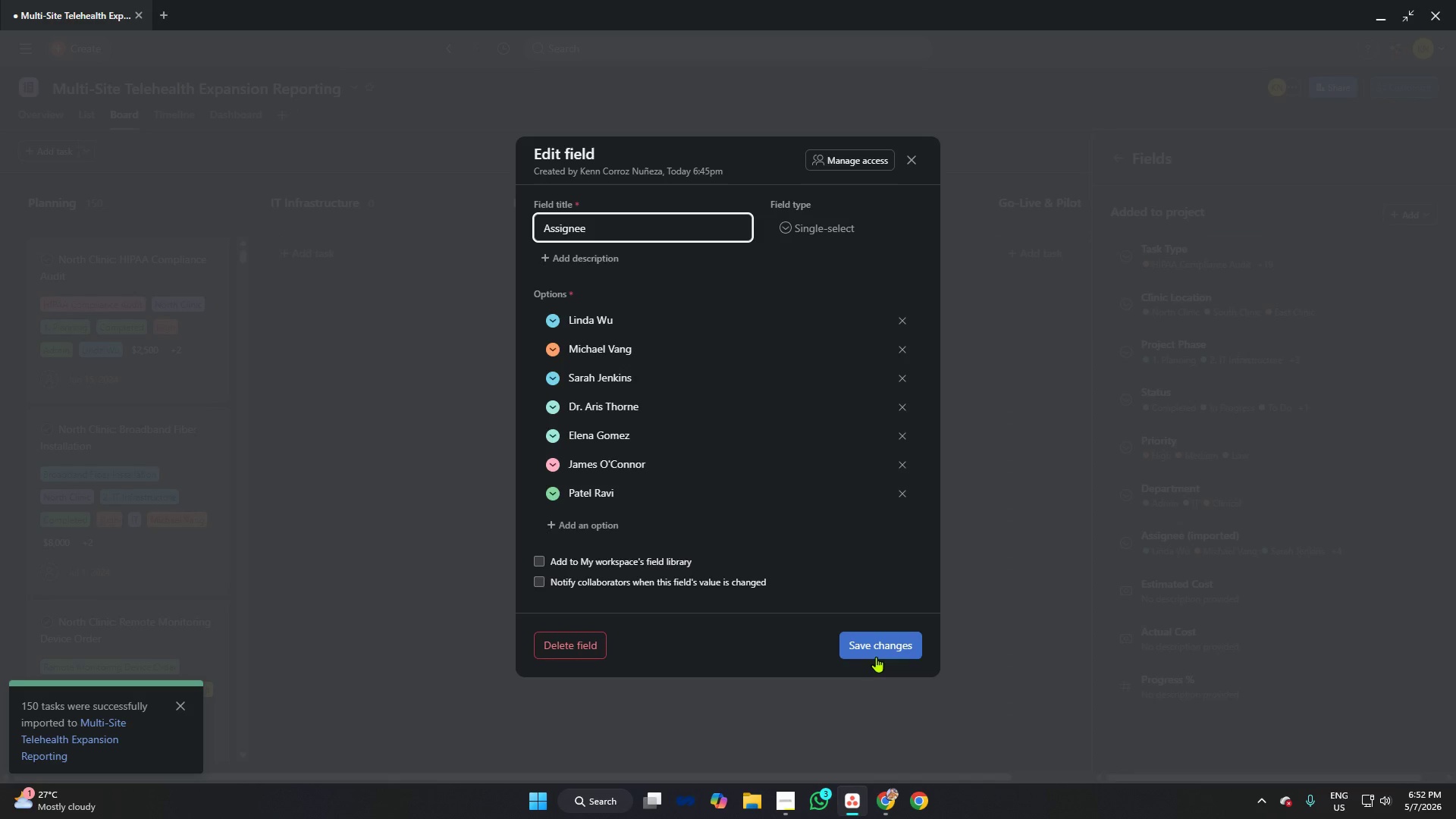 
left_click([876, 654])
 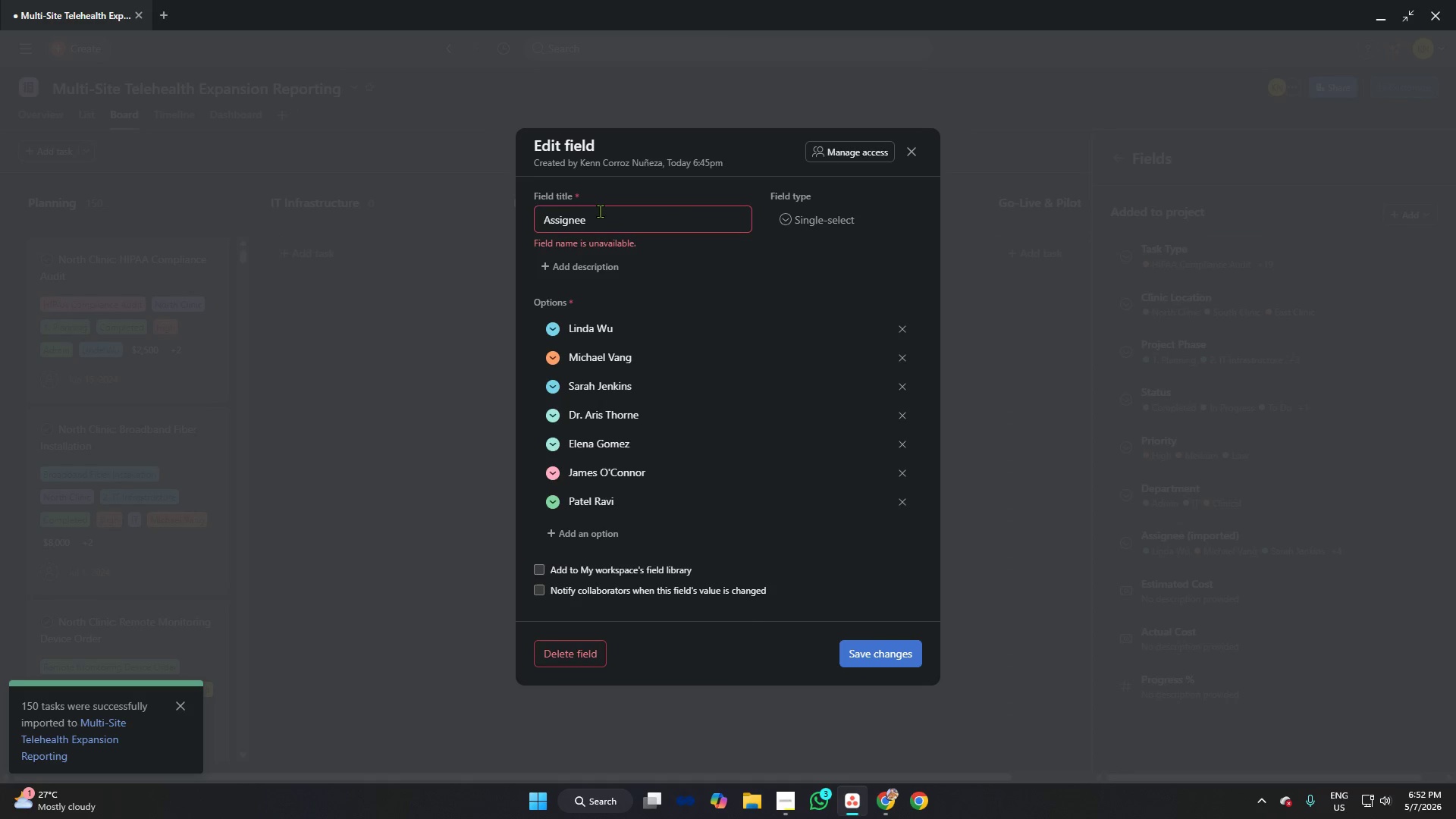 
left_click([598, 218])
 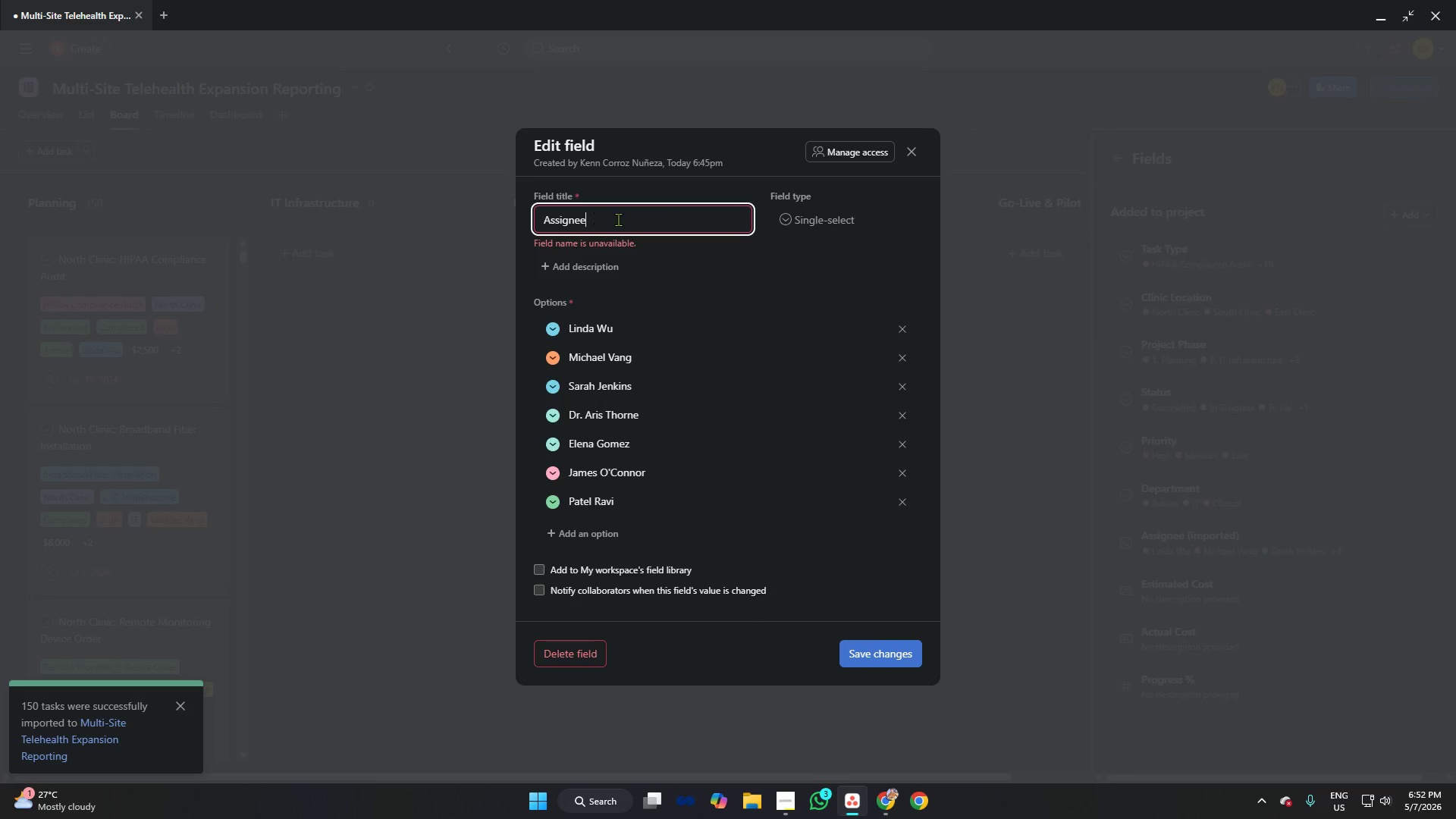 
type((Data))
 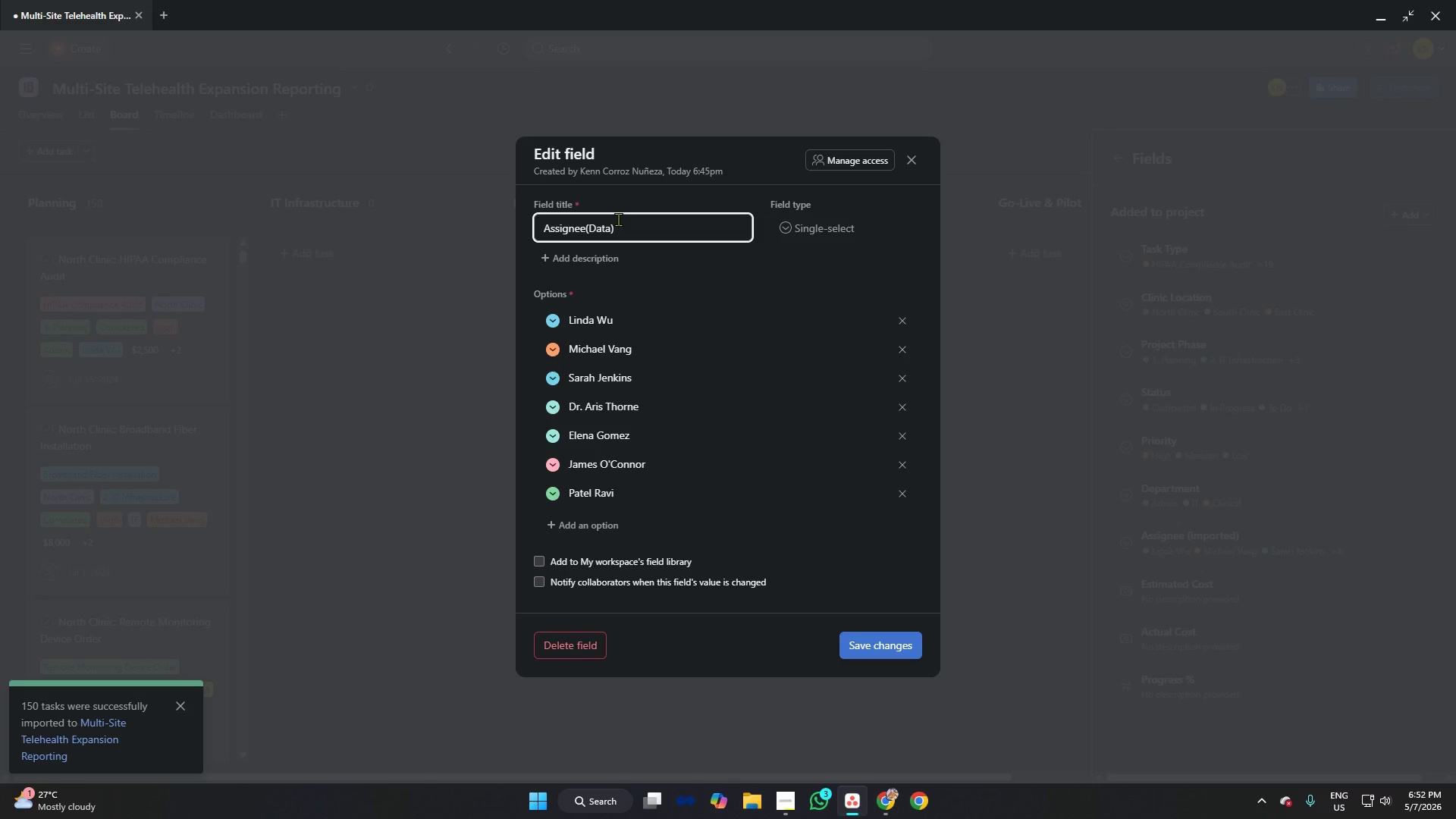 
left_click([587, 224])
 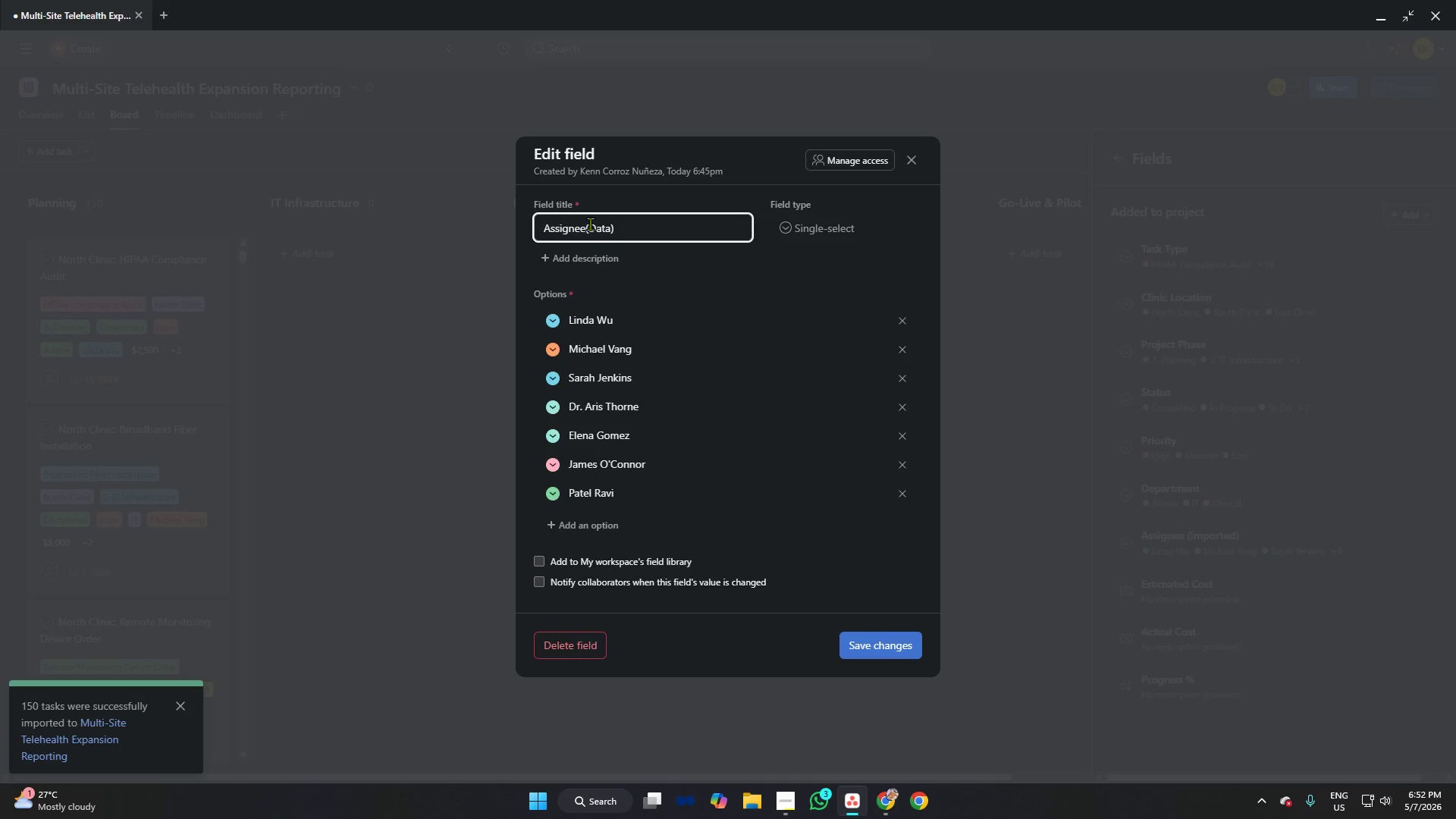 
key(Space)
 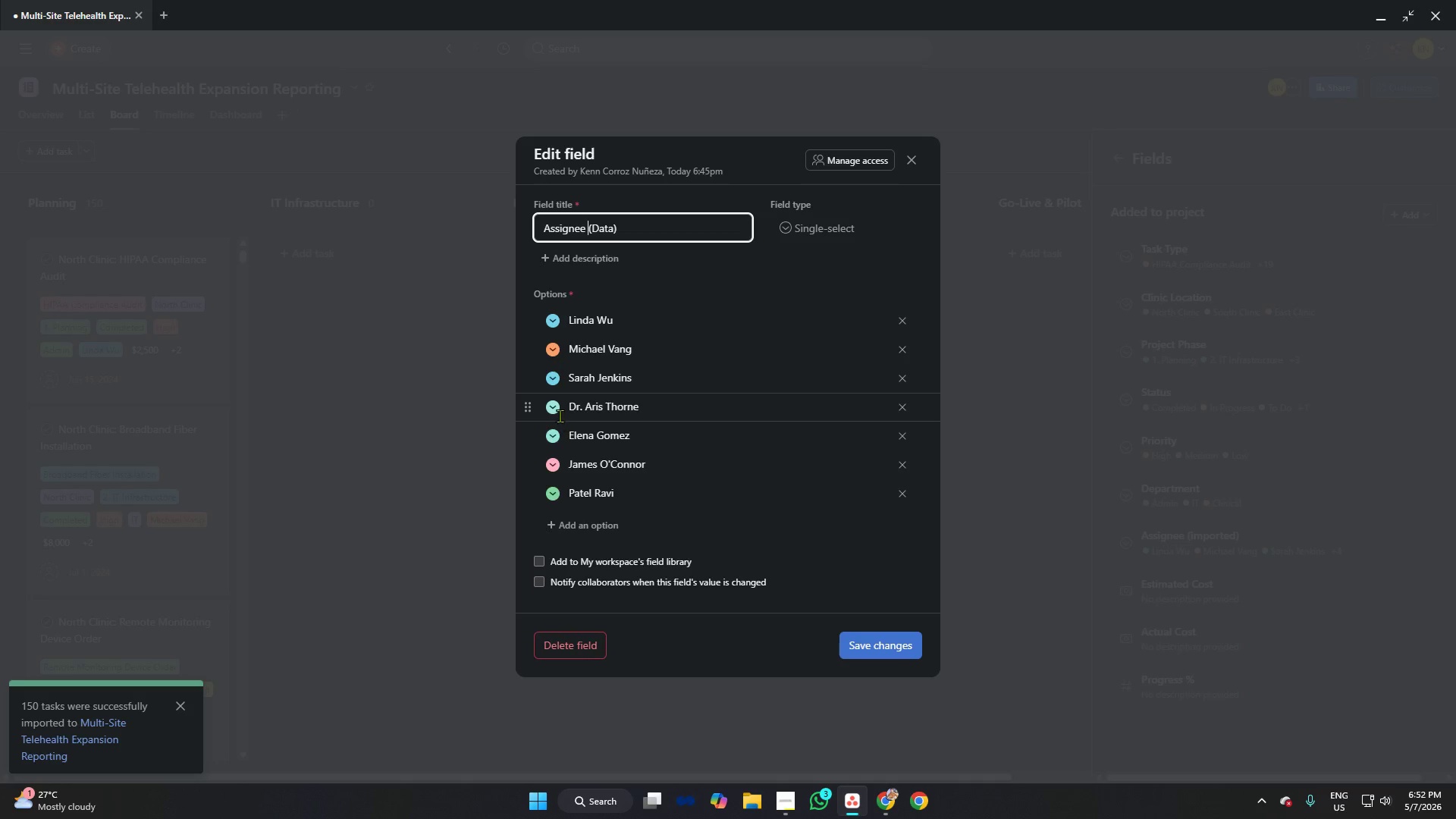 
left_click([556, 405])
 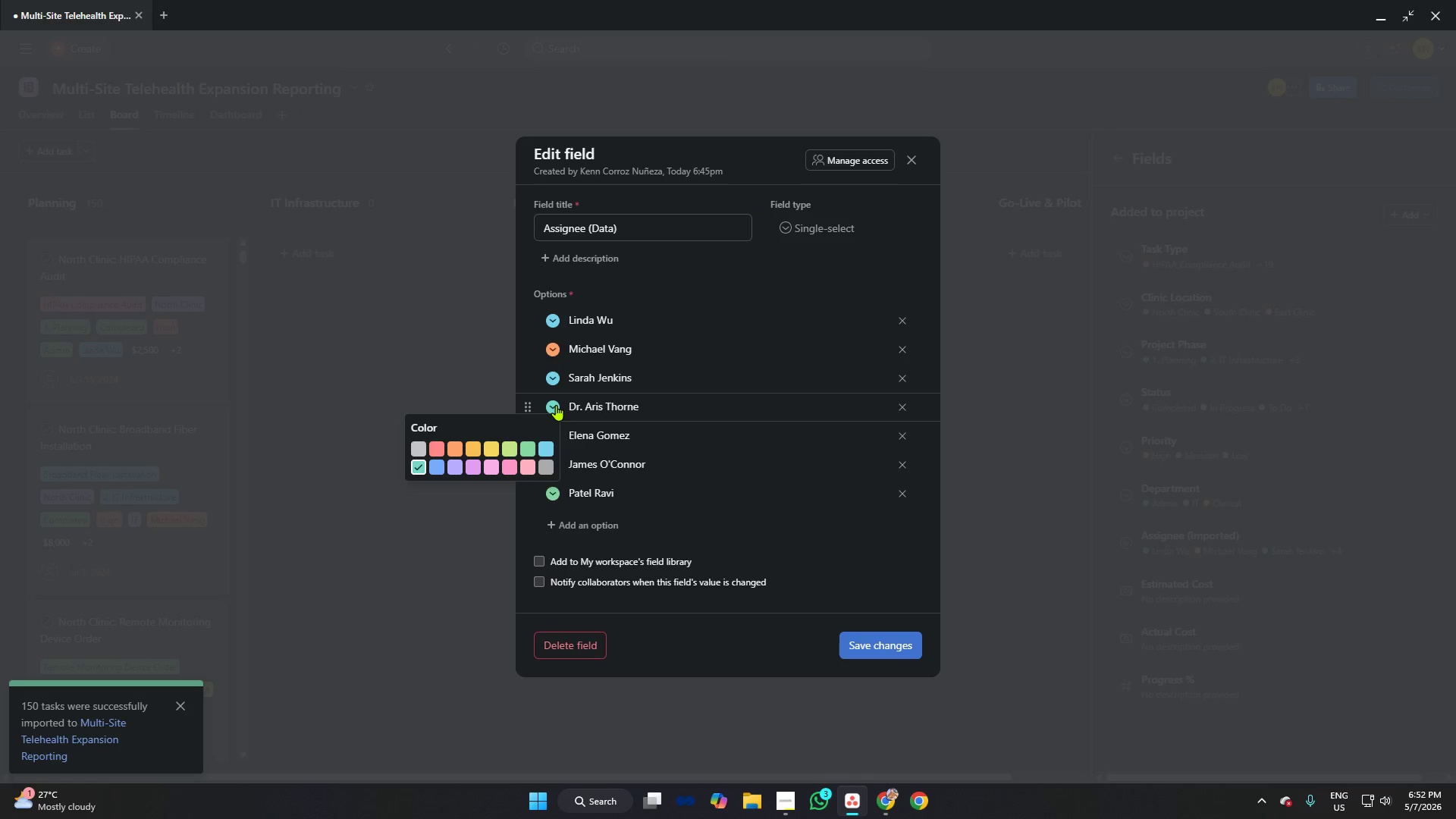 
left_click([556, 405])
 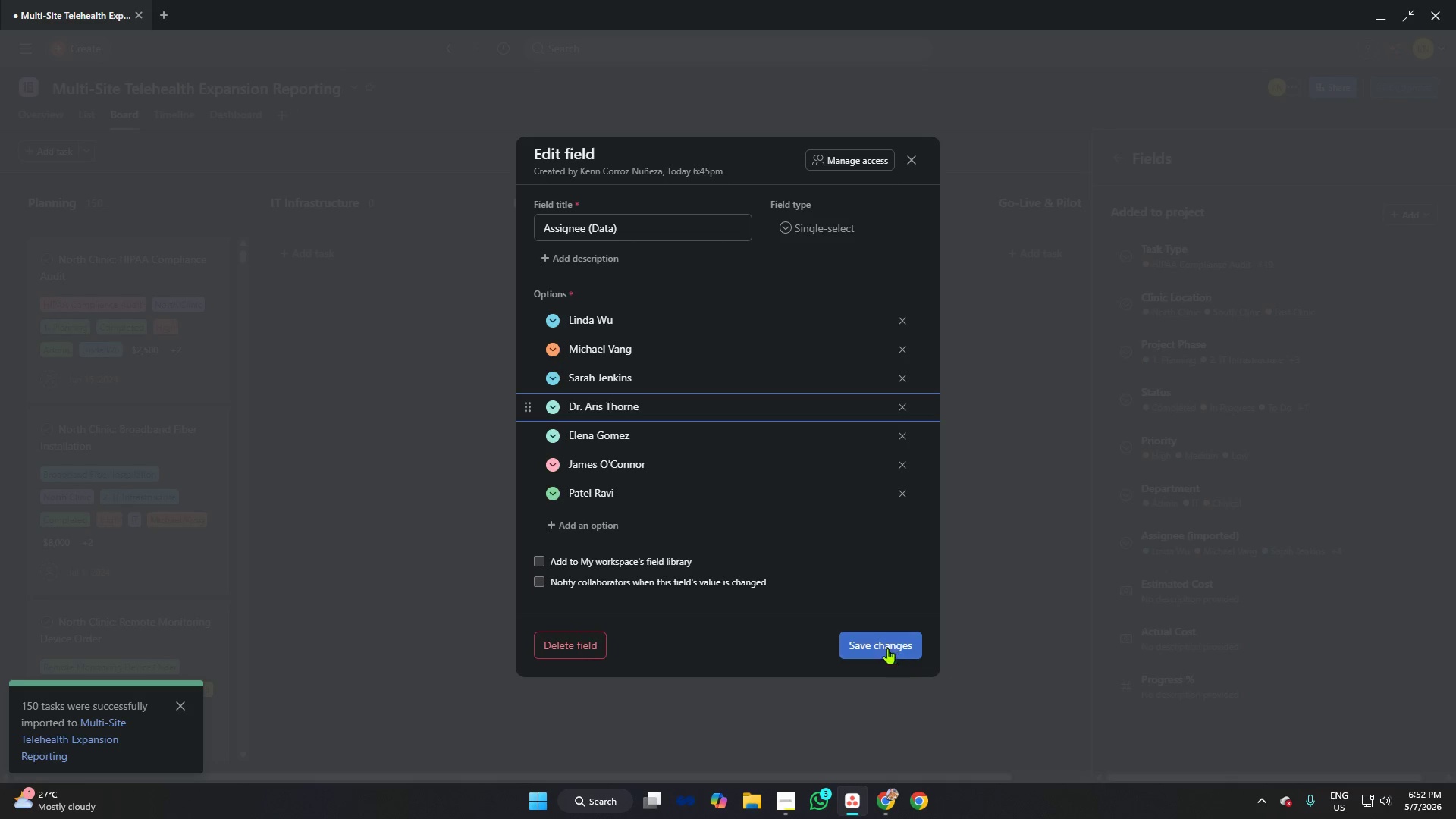 
left_click([880, 642])
 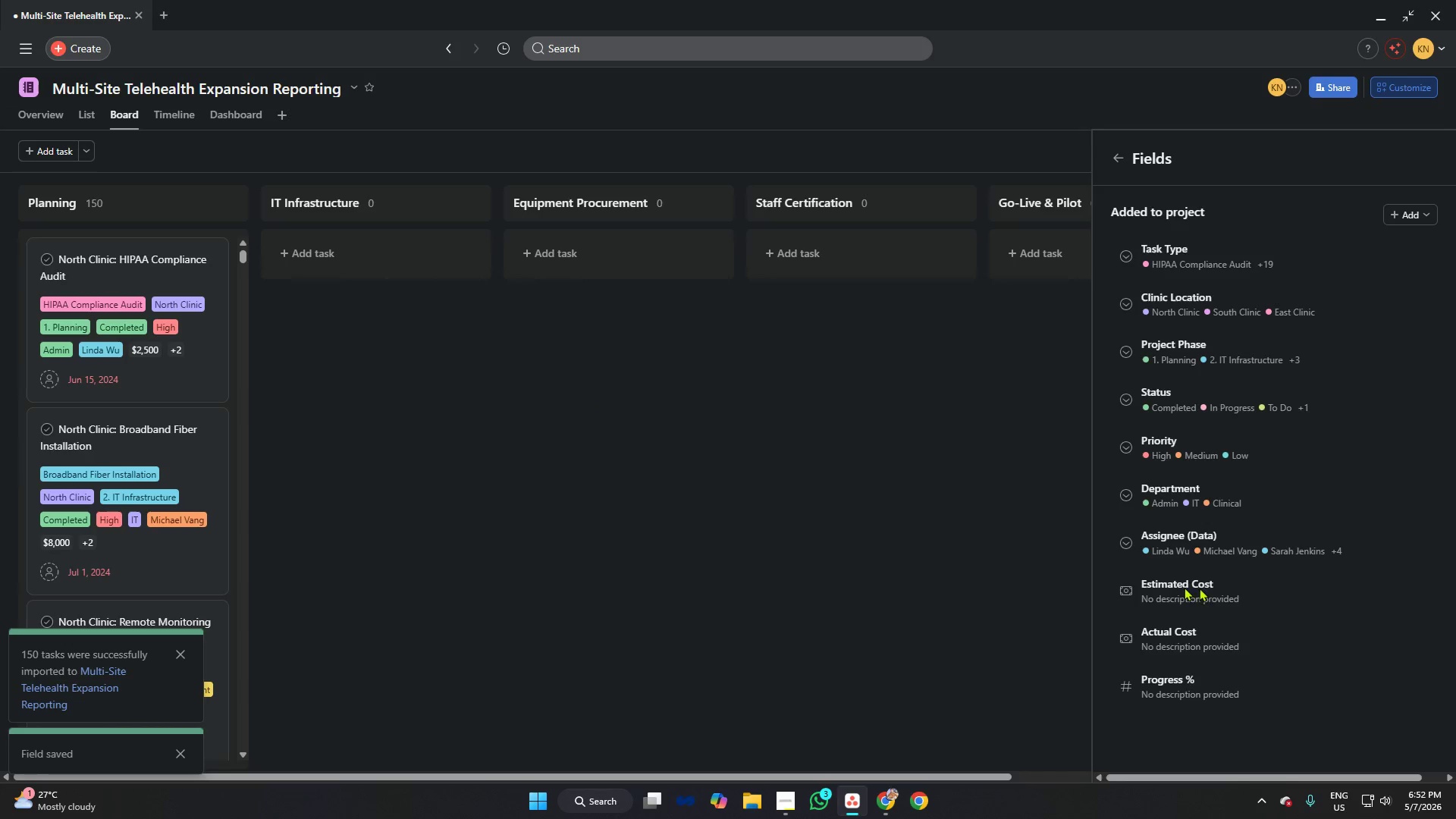 
scroll: coordinate [169, 391], scroll_direction: down, amount: 4.0
 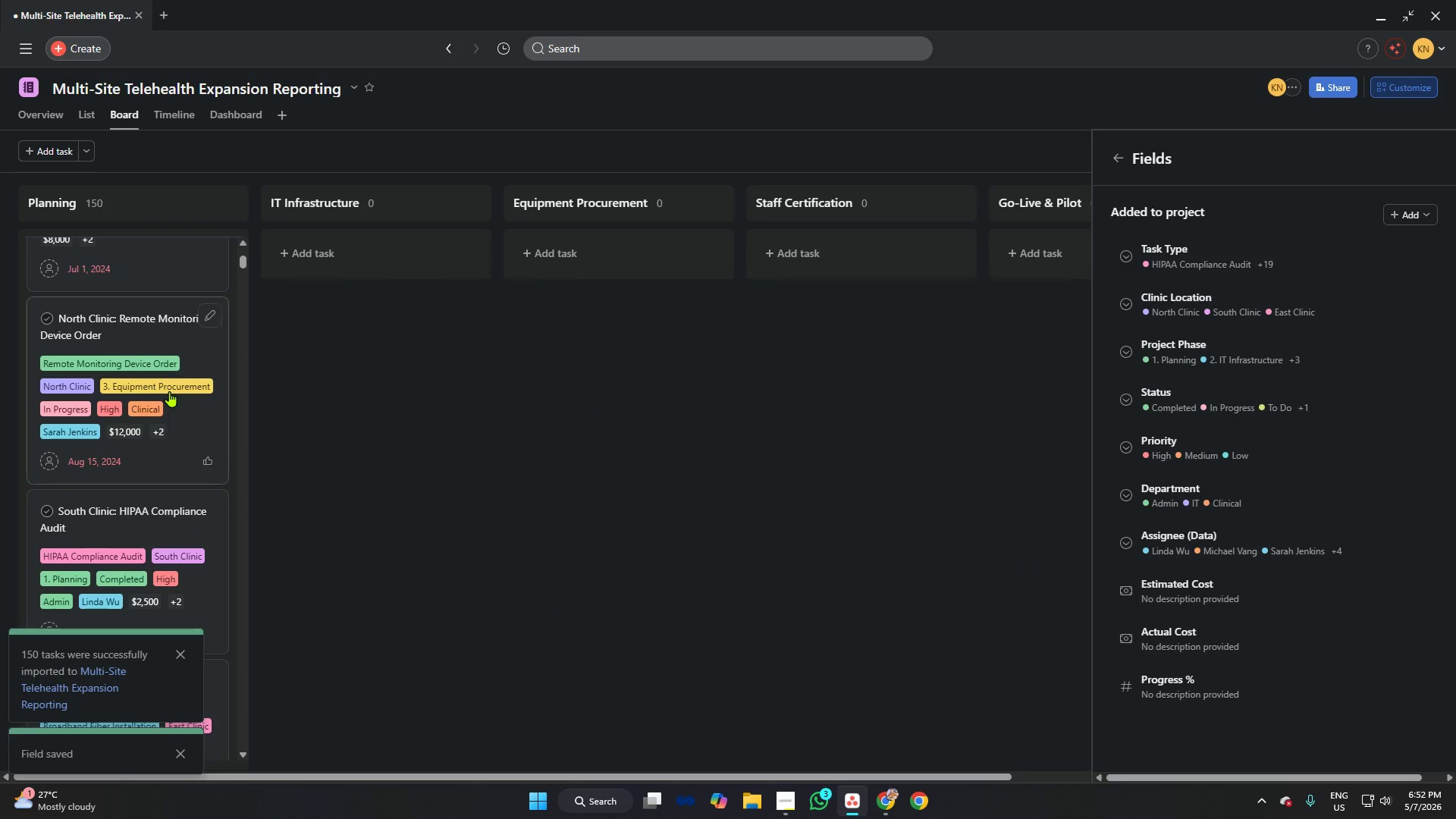 
scroll: coordinate [171, 377], scroll_direction: up, amount: 8.0
 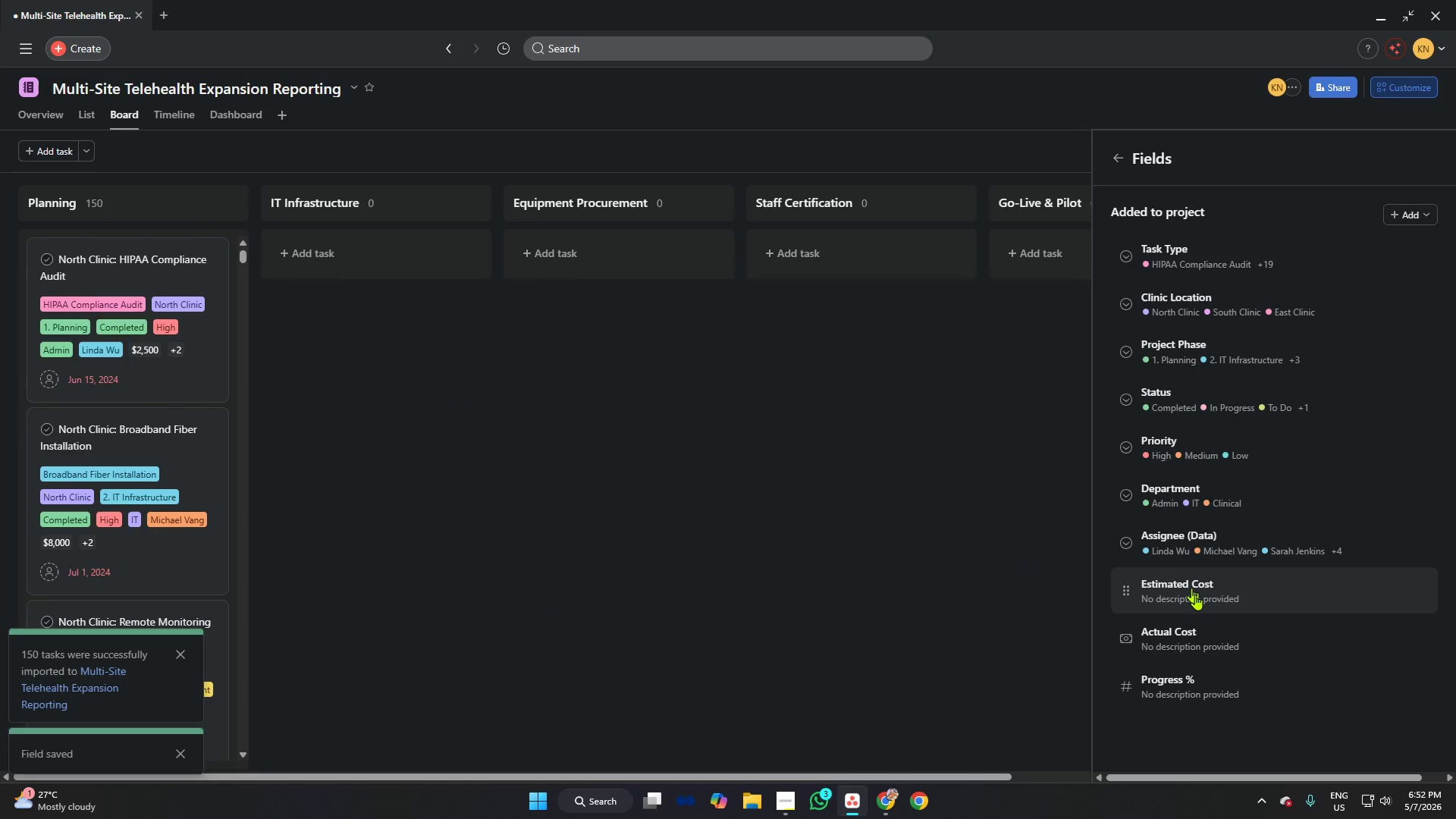 
mouse_move([1183, 622])
 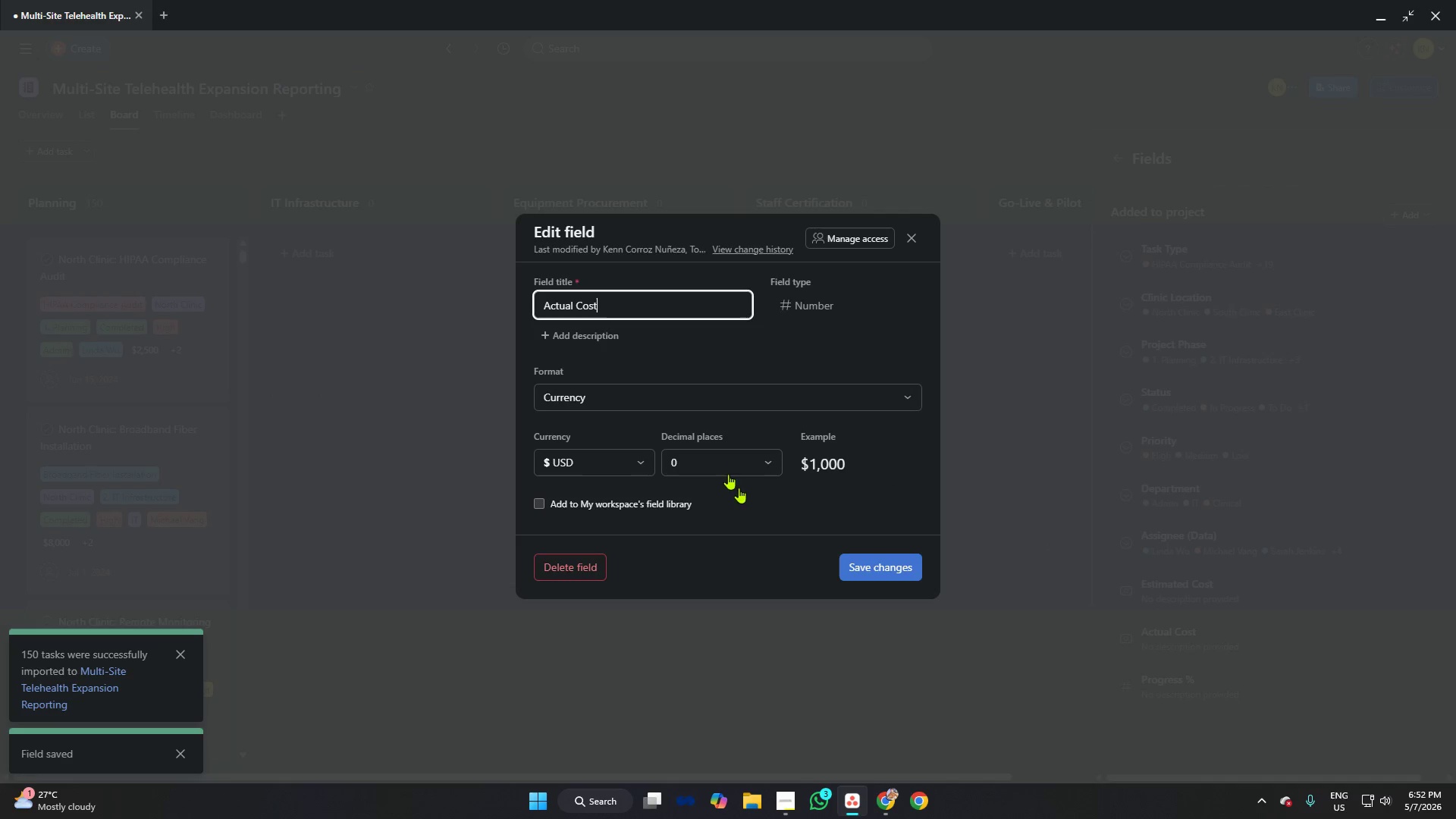 
left_click([875, 557])
 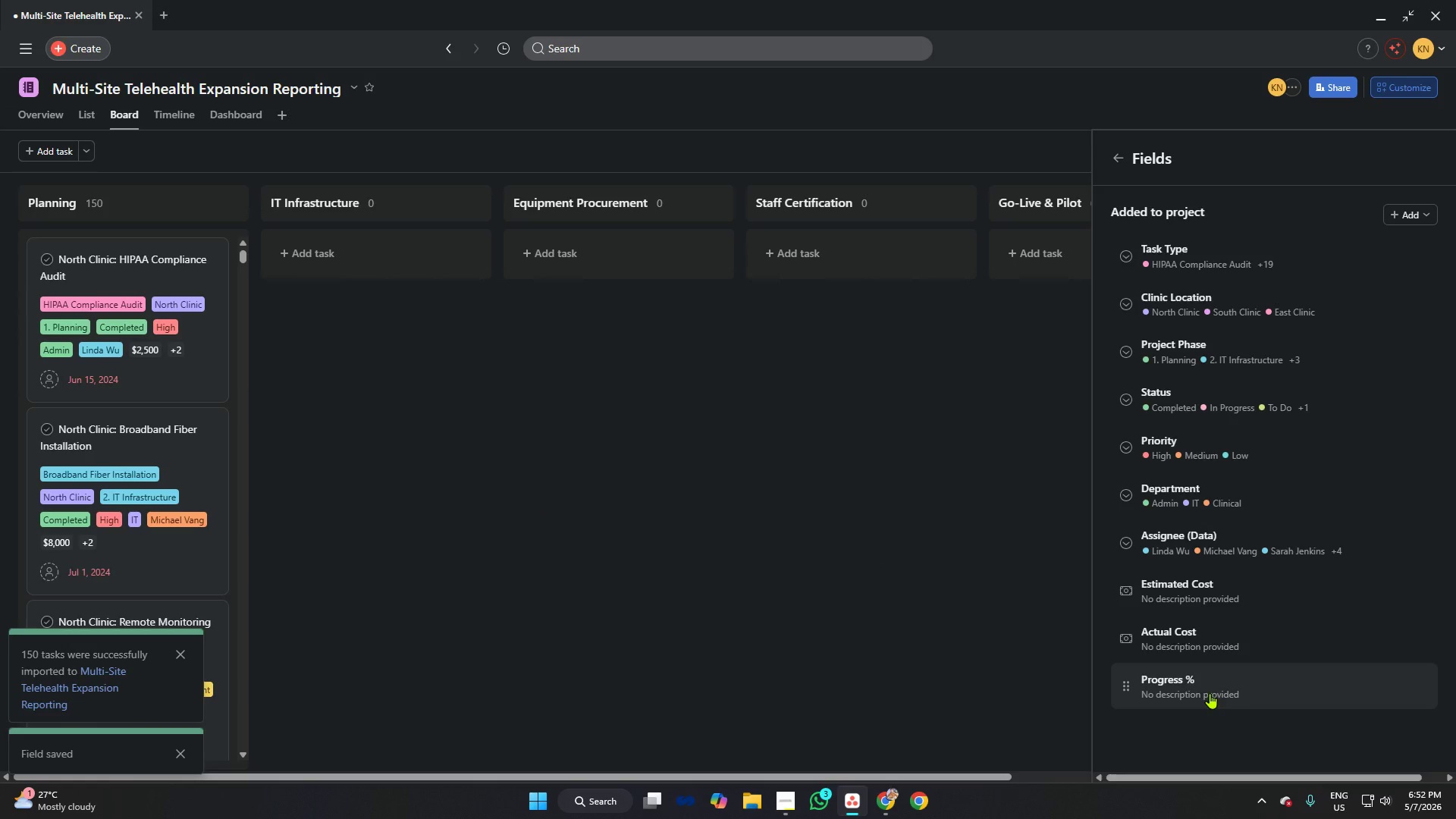 
left_click([741, 421])
 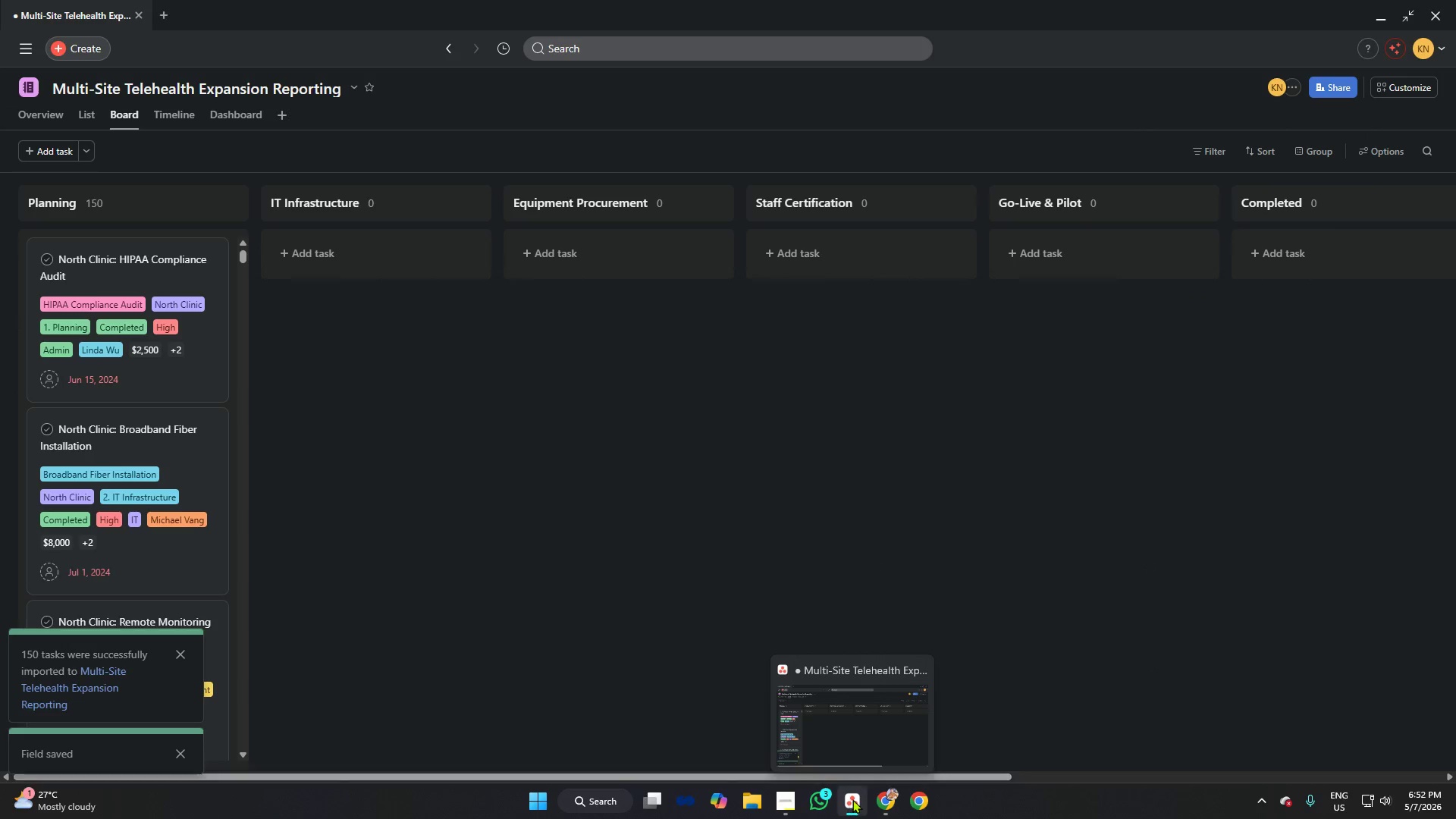 
left_click([777, 798])